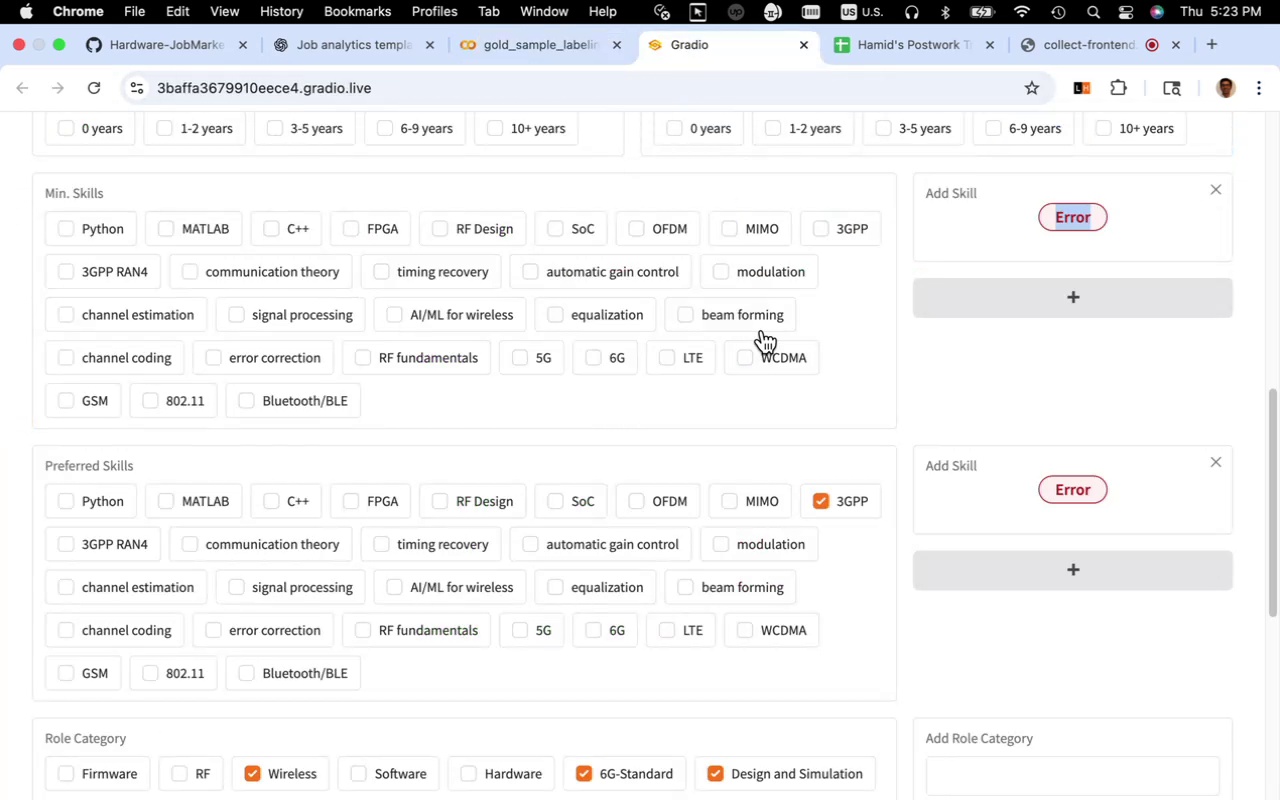 
scroll: coordinate [767, 336], scroll_direction: down, amount: 12.0
 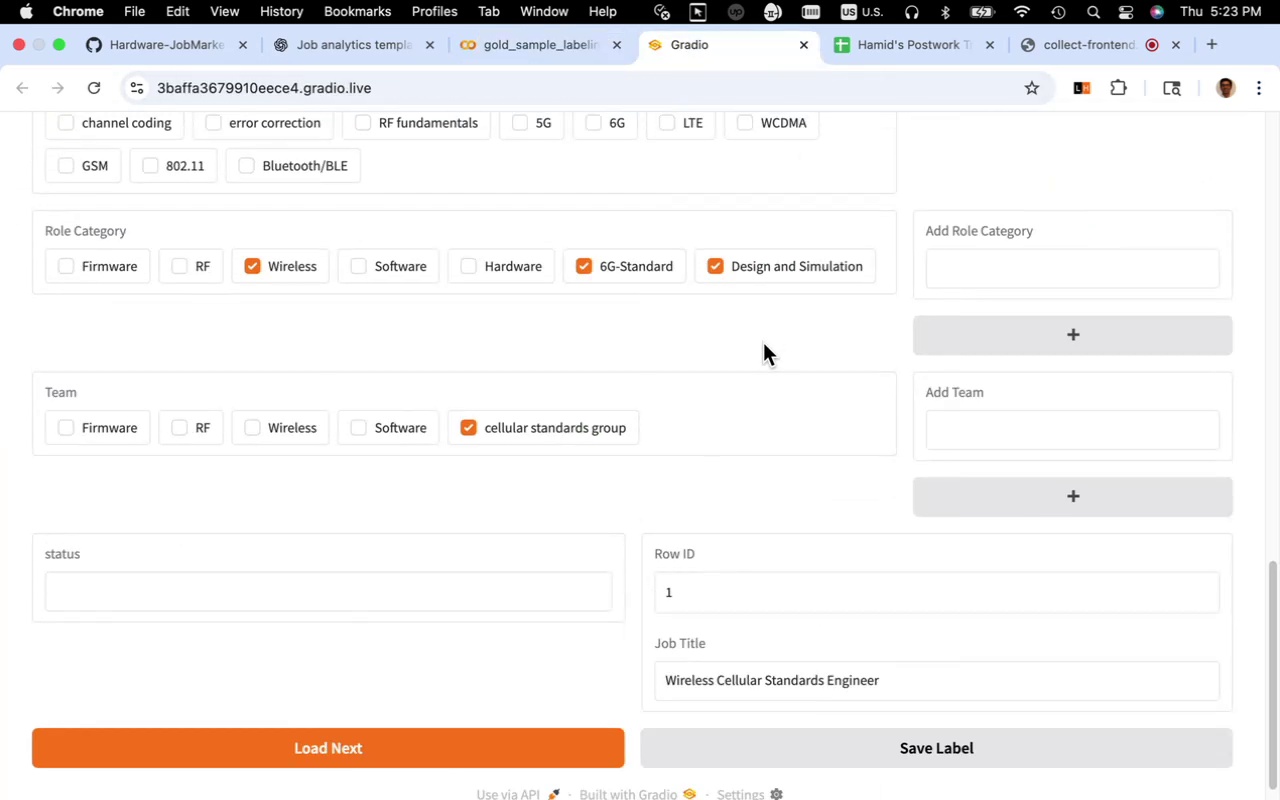 
scroll: coordinate [763, 343], scroll_direction: up, amount: 4.0
 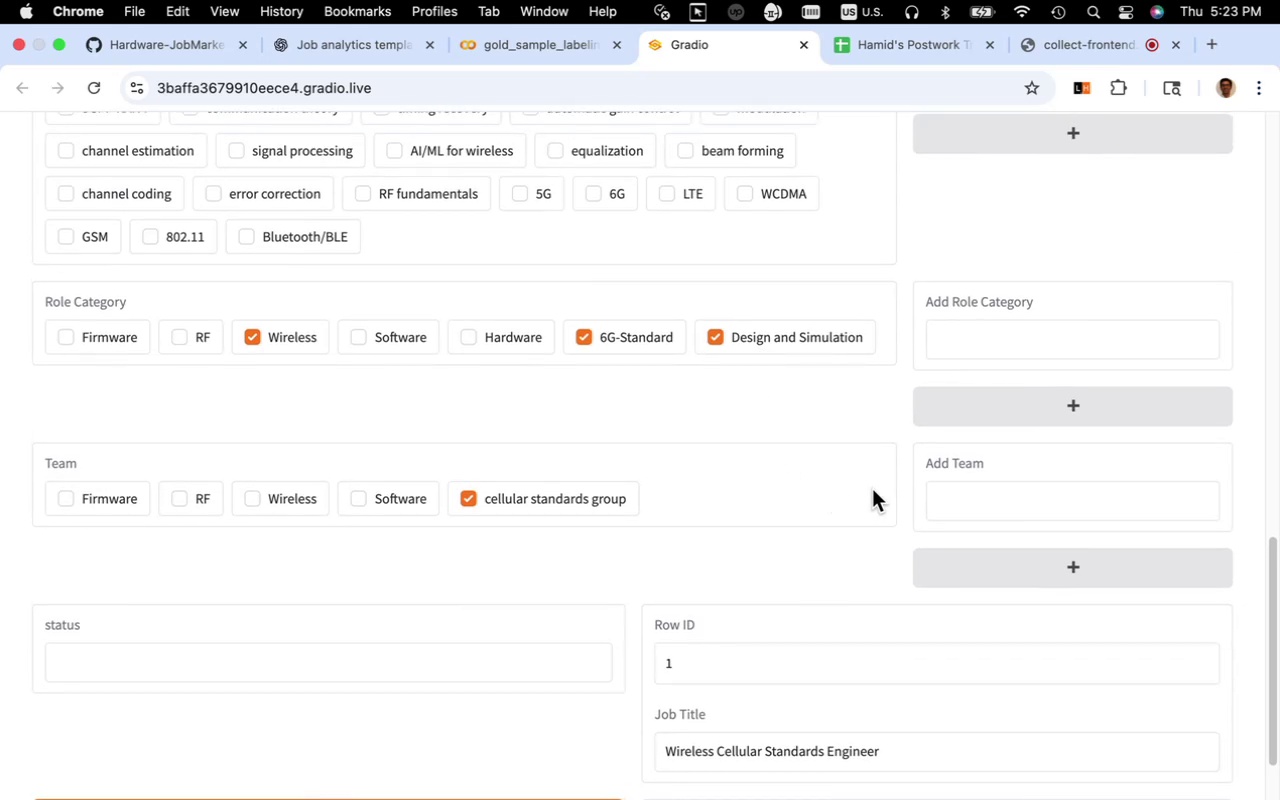 
wait(5.24)
 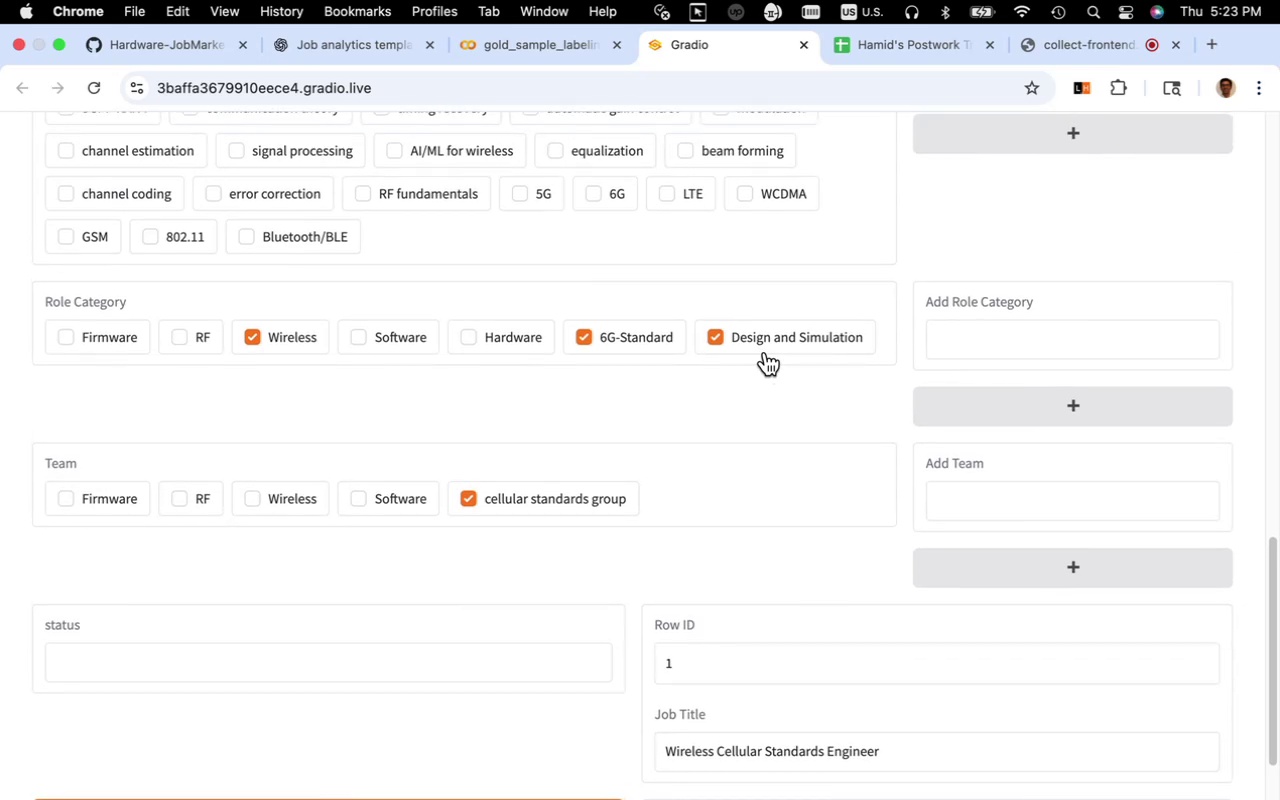 
left_click([953, 495])
 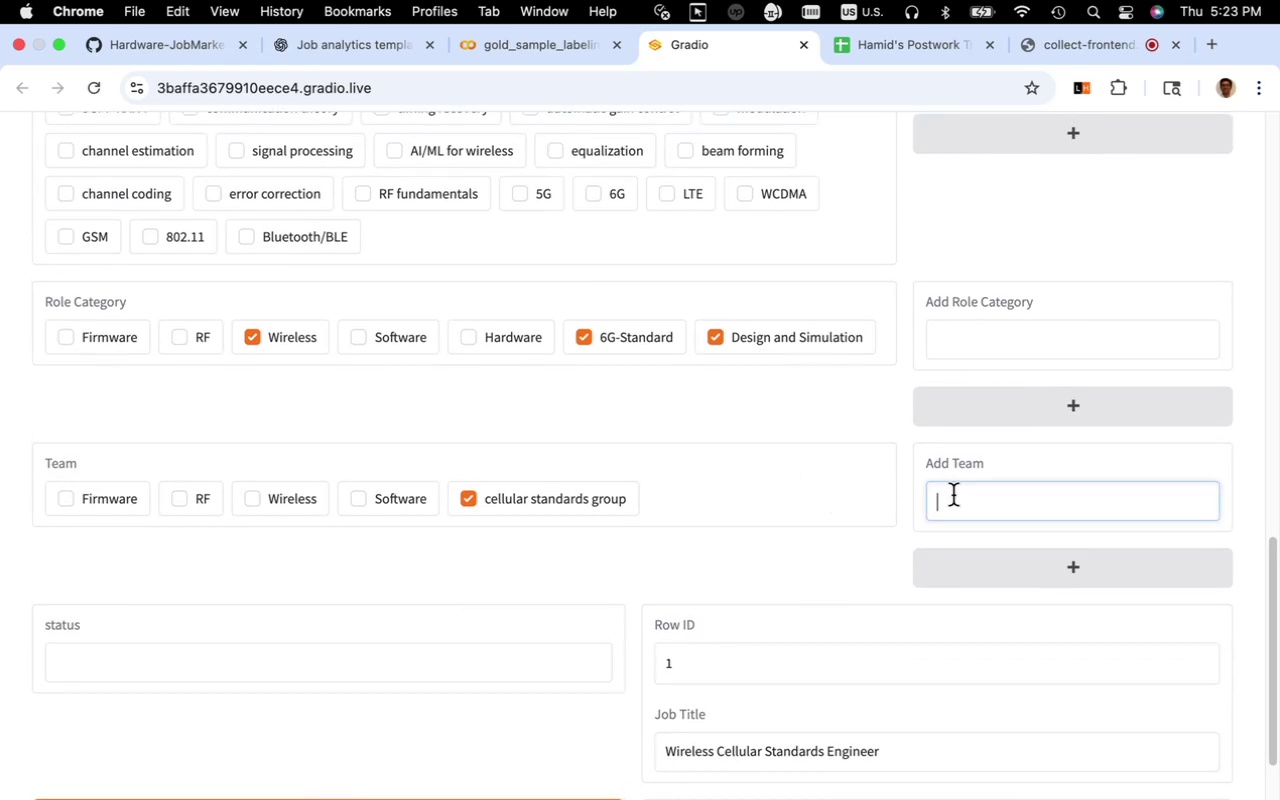 
wait(5.29)
 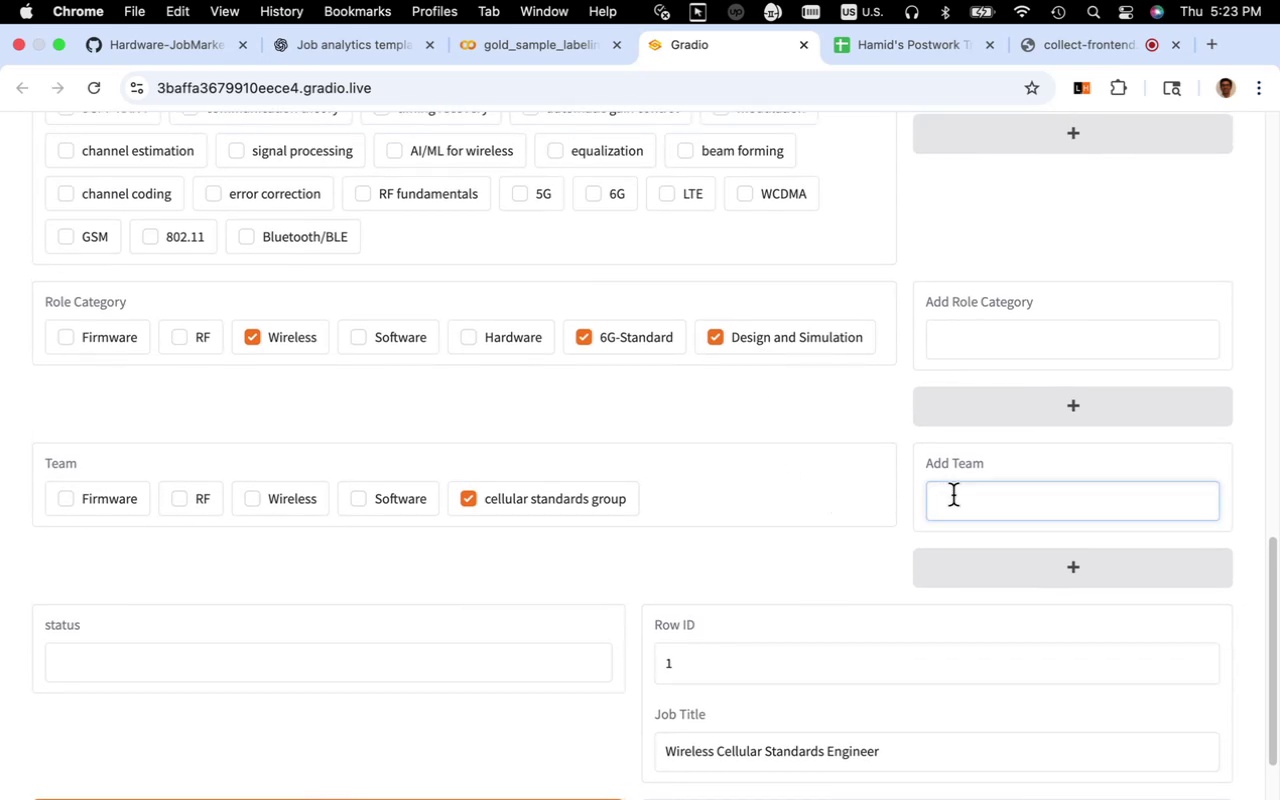 
scroll: coordinate [809, 427], scroll_direction: up, amount: 4.0
 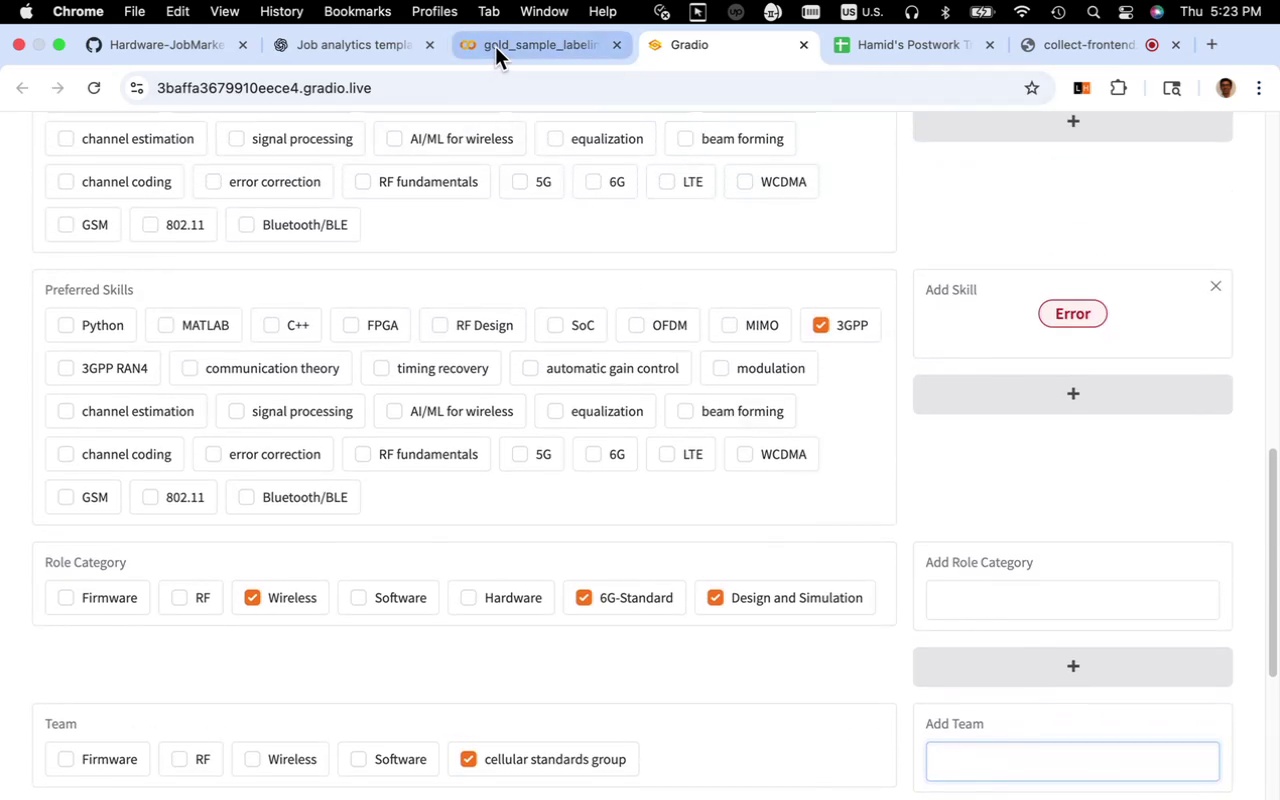 
left_click([505, 45])
 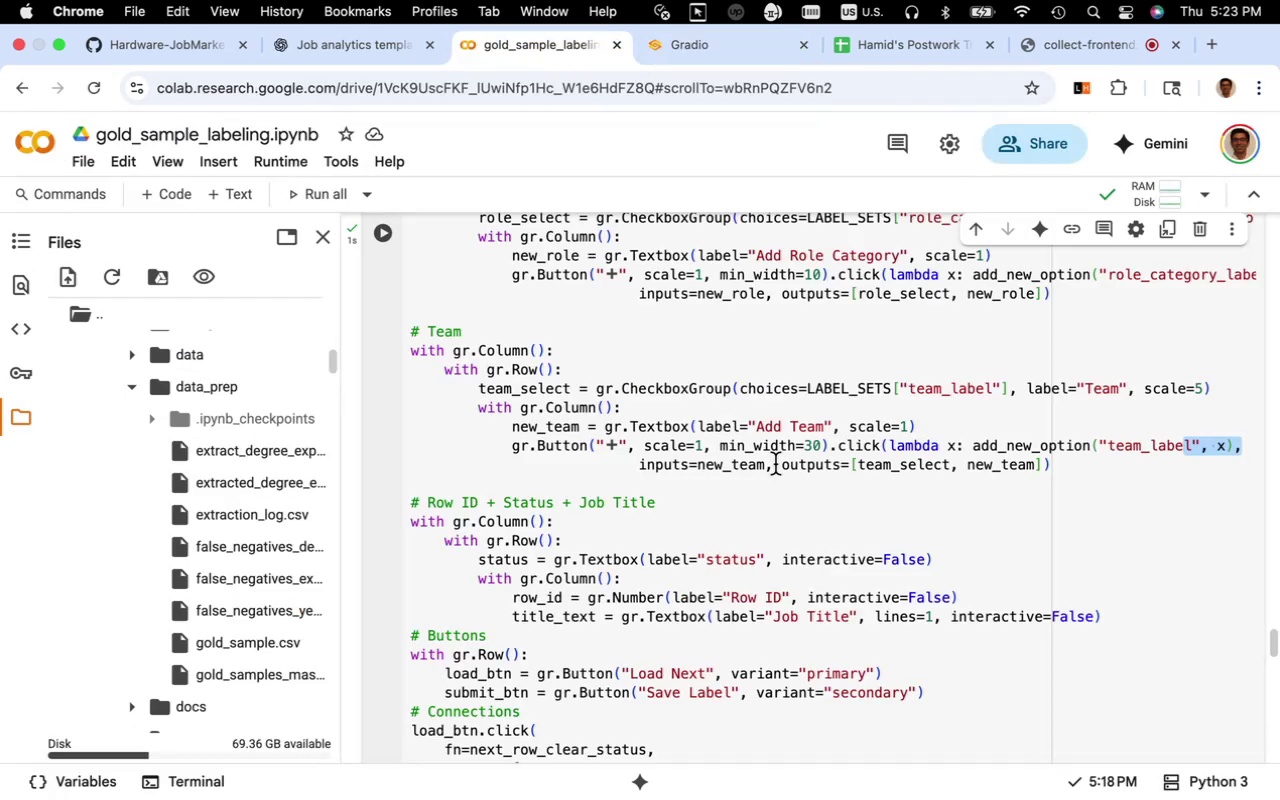 
scroll: coordinate [733, 457], scroll_direction: up, amount: 10.0
 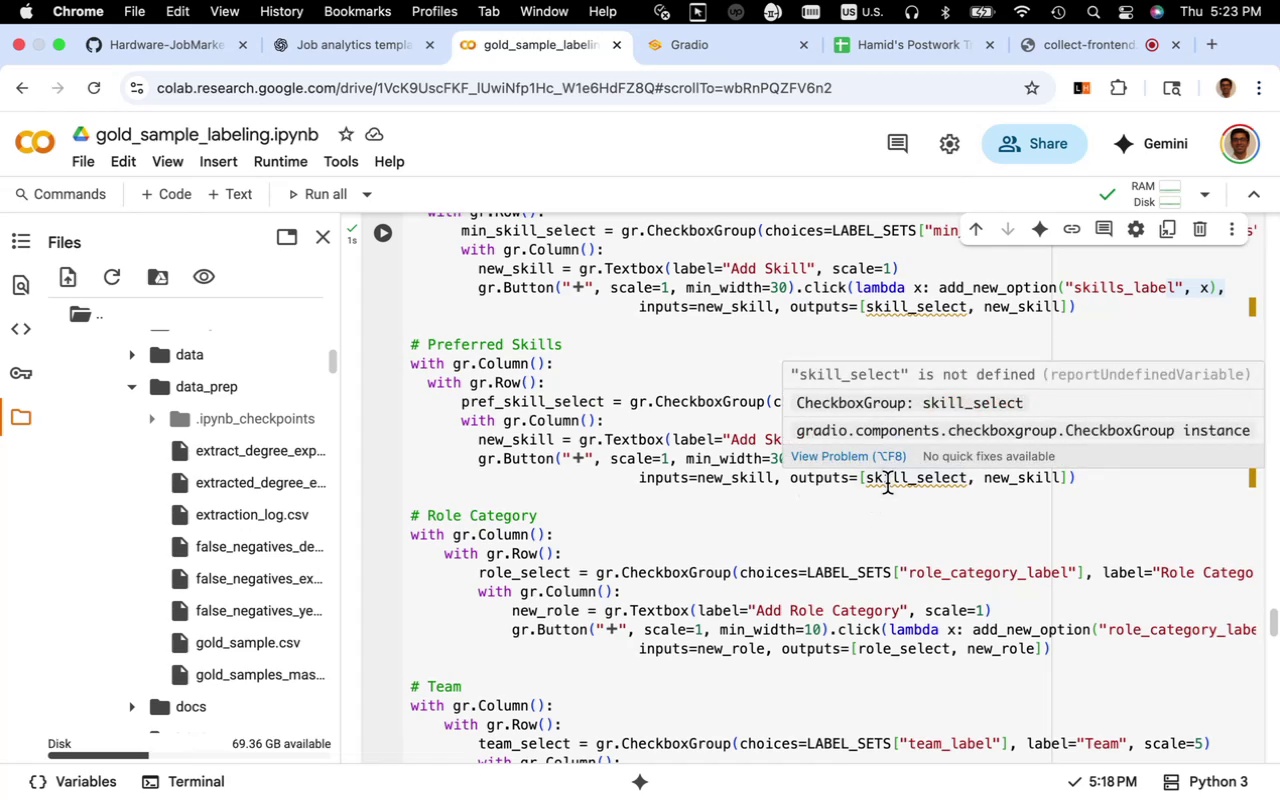 
left_click([887, 483])
 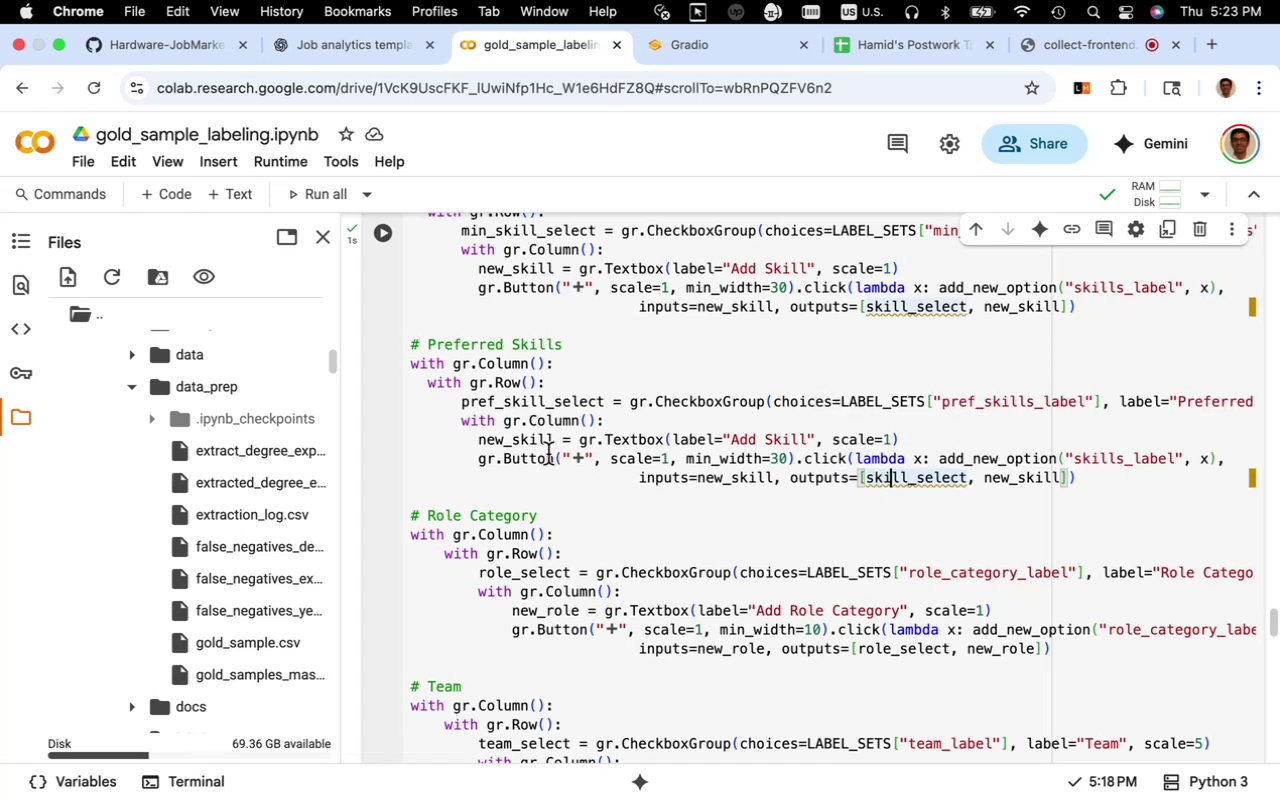 
left_click_drag(start_coordinate=[503, 404], to_coordinate=[461, 404])
 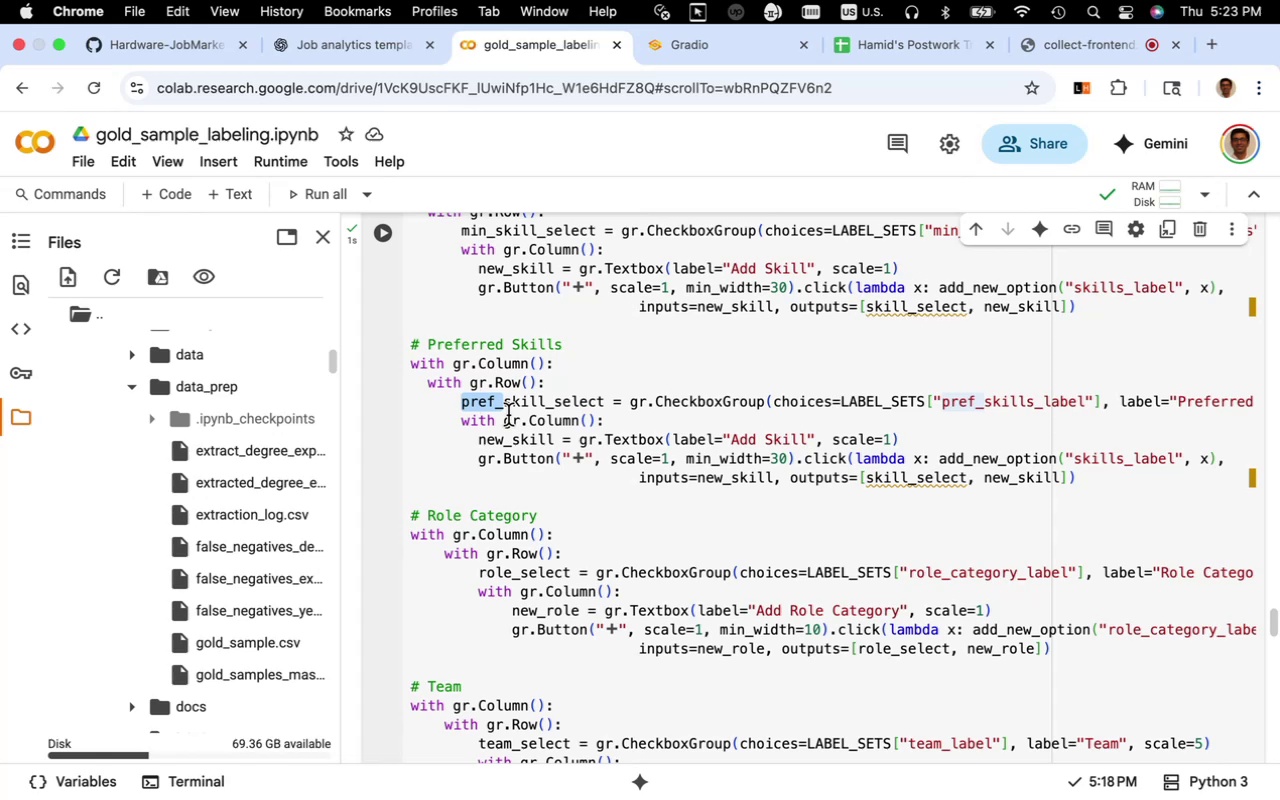 
key(Meta+C)
 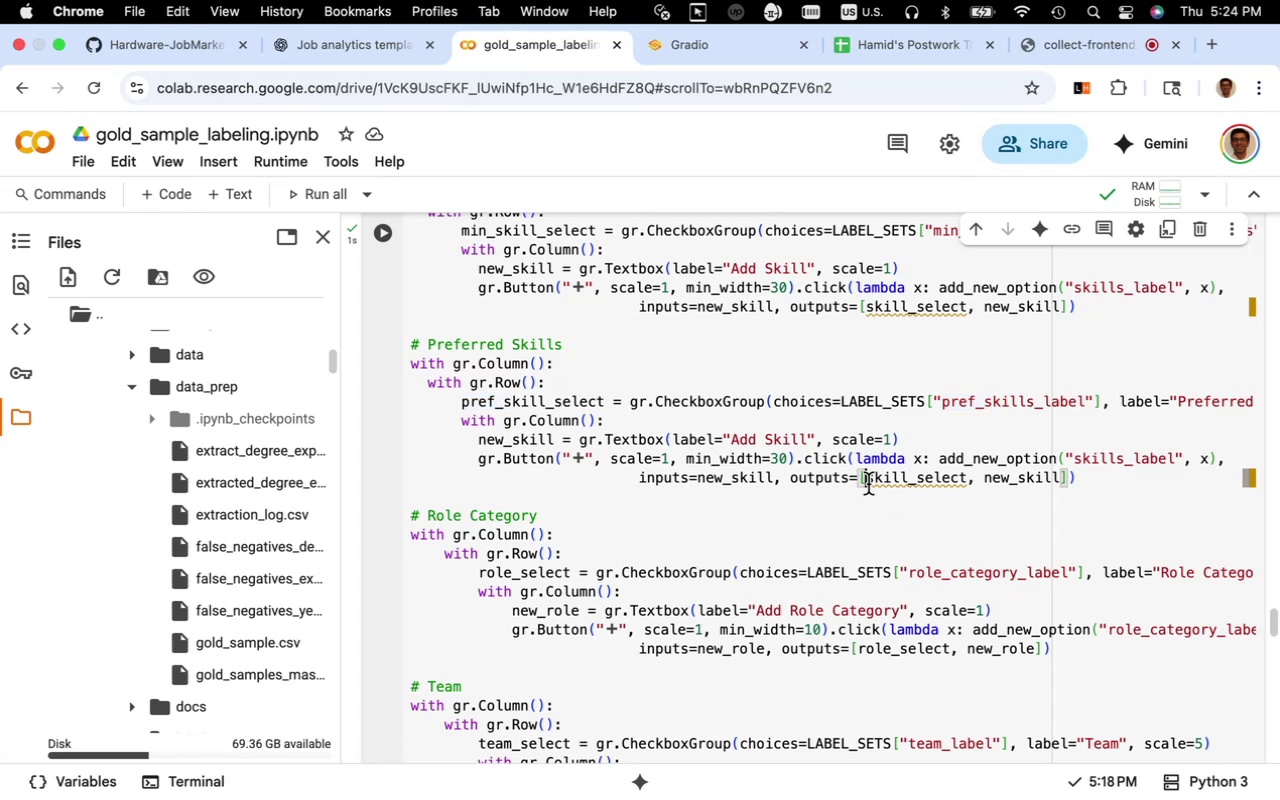 
key(Meta+V)
 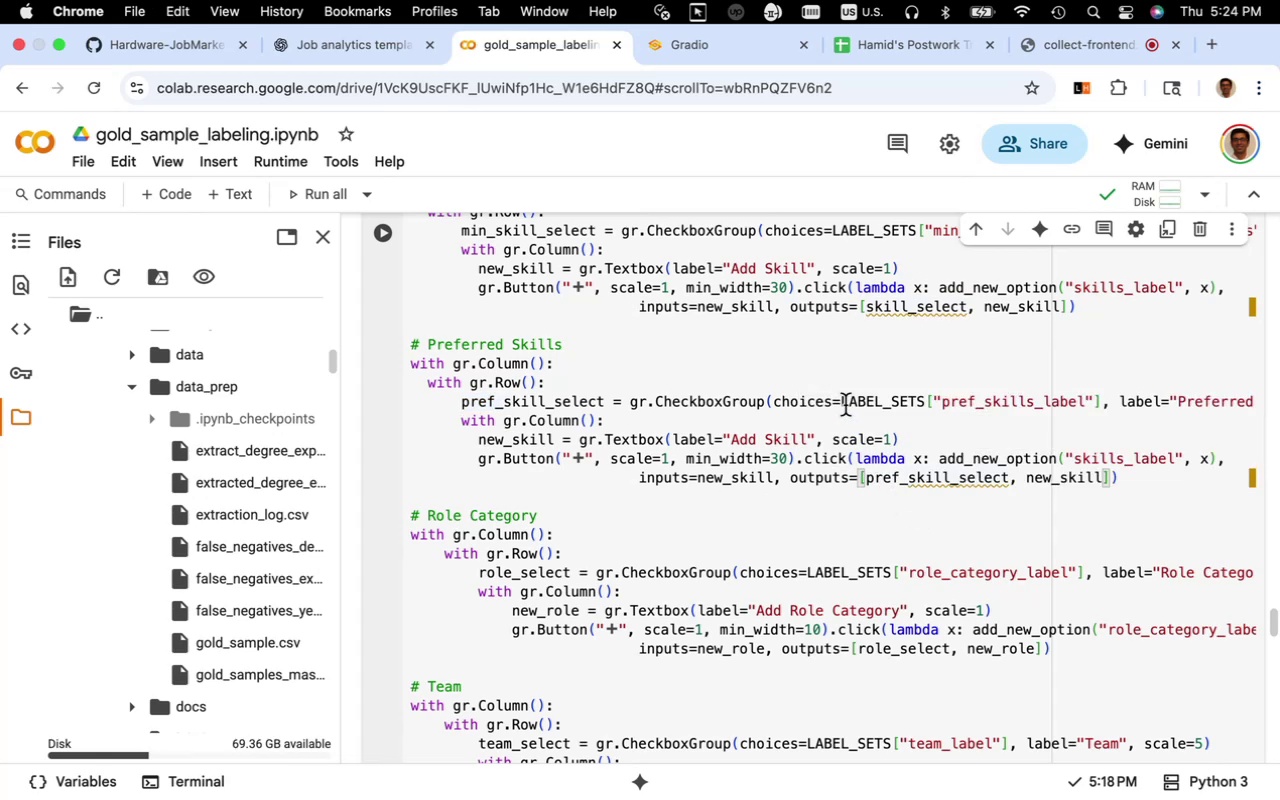 
scroll: coordinate [843, 403], scroll_direction: up, amount: 3.0
 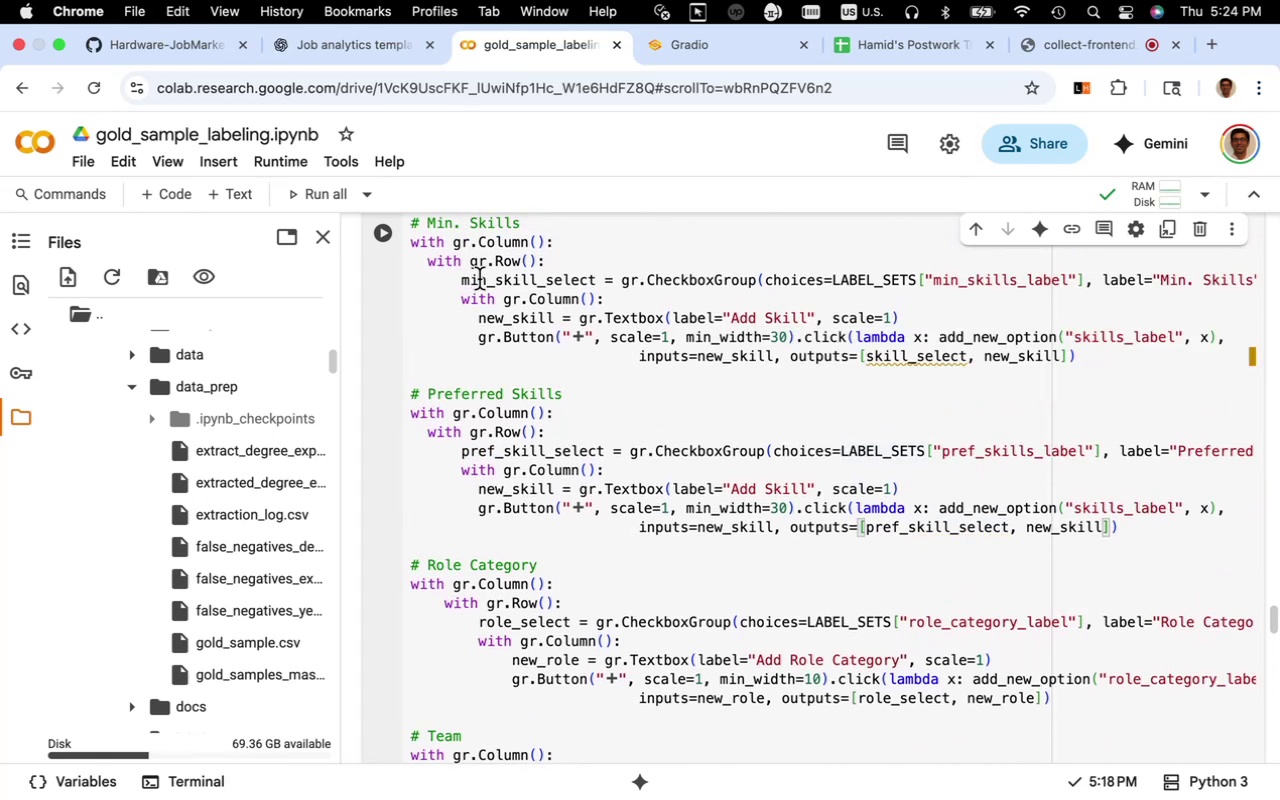 
left_click_drag(start_coordinate=[494, 279], to_coordinate=[464, 279])
 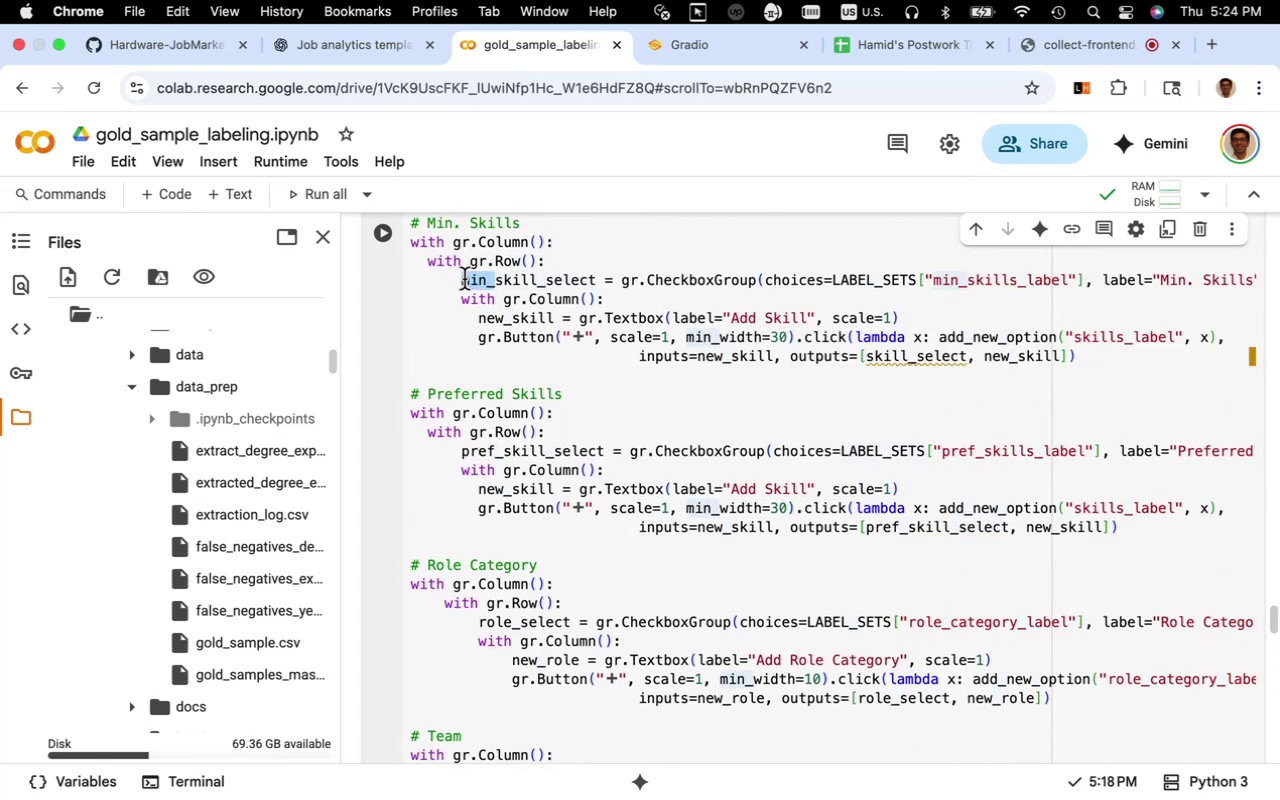 
key(Meta+C)
 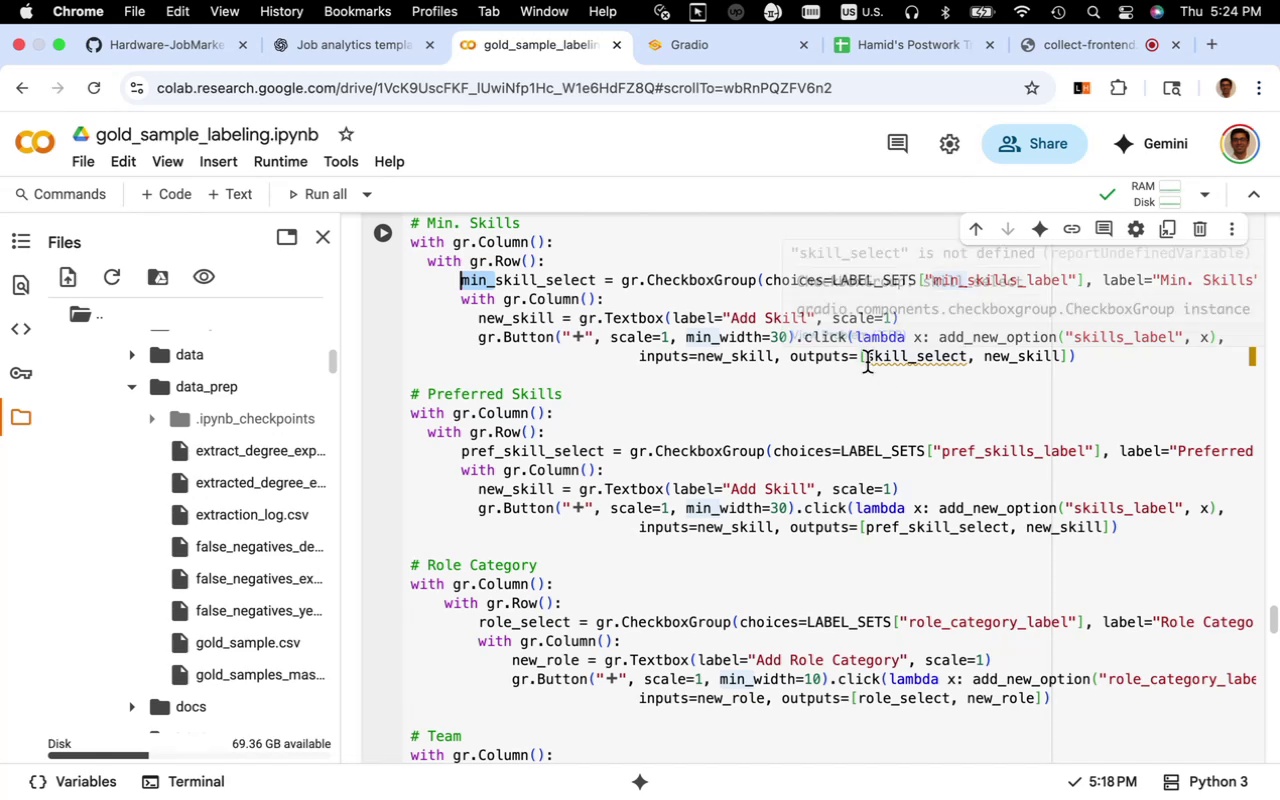 
left_click([867, 362])
 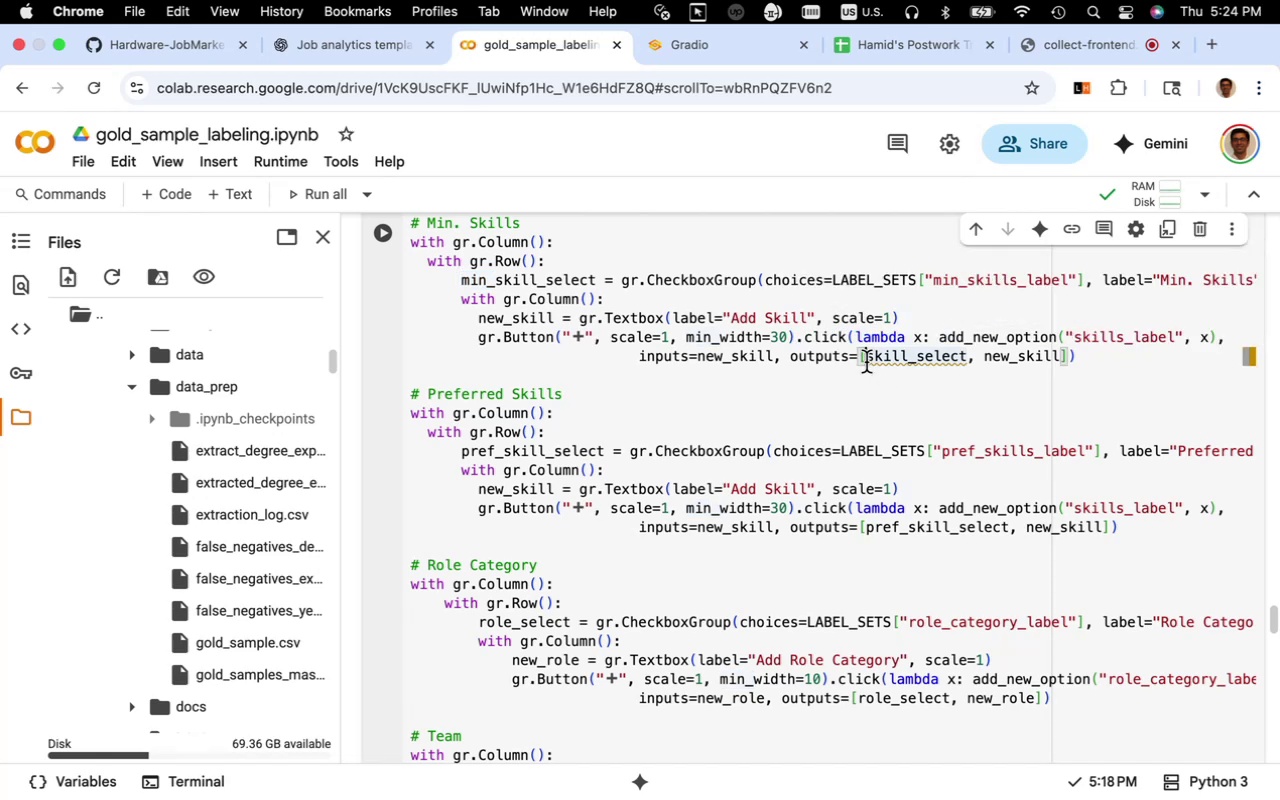 
key(Meta+V)
 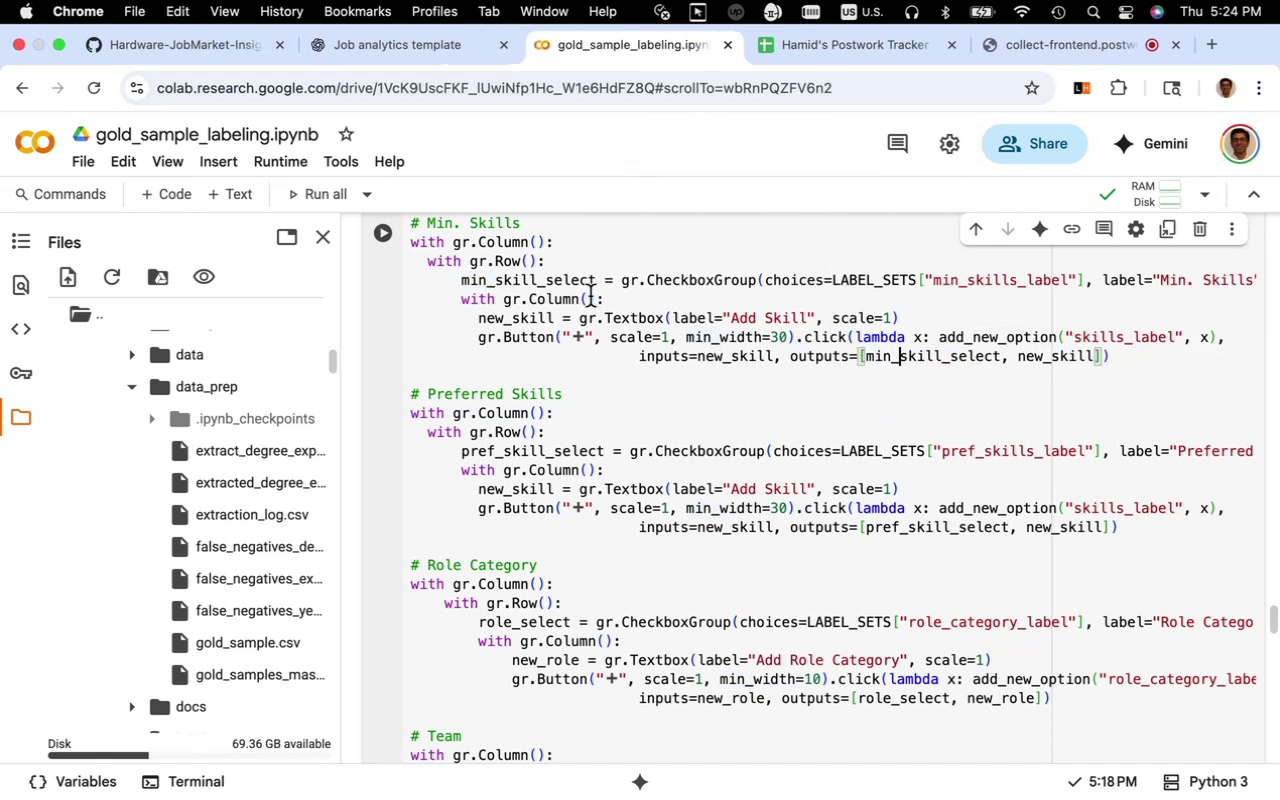 
wait(7.48)
 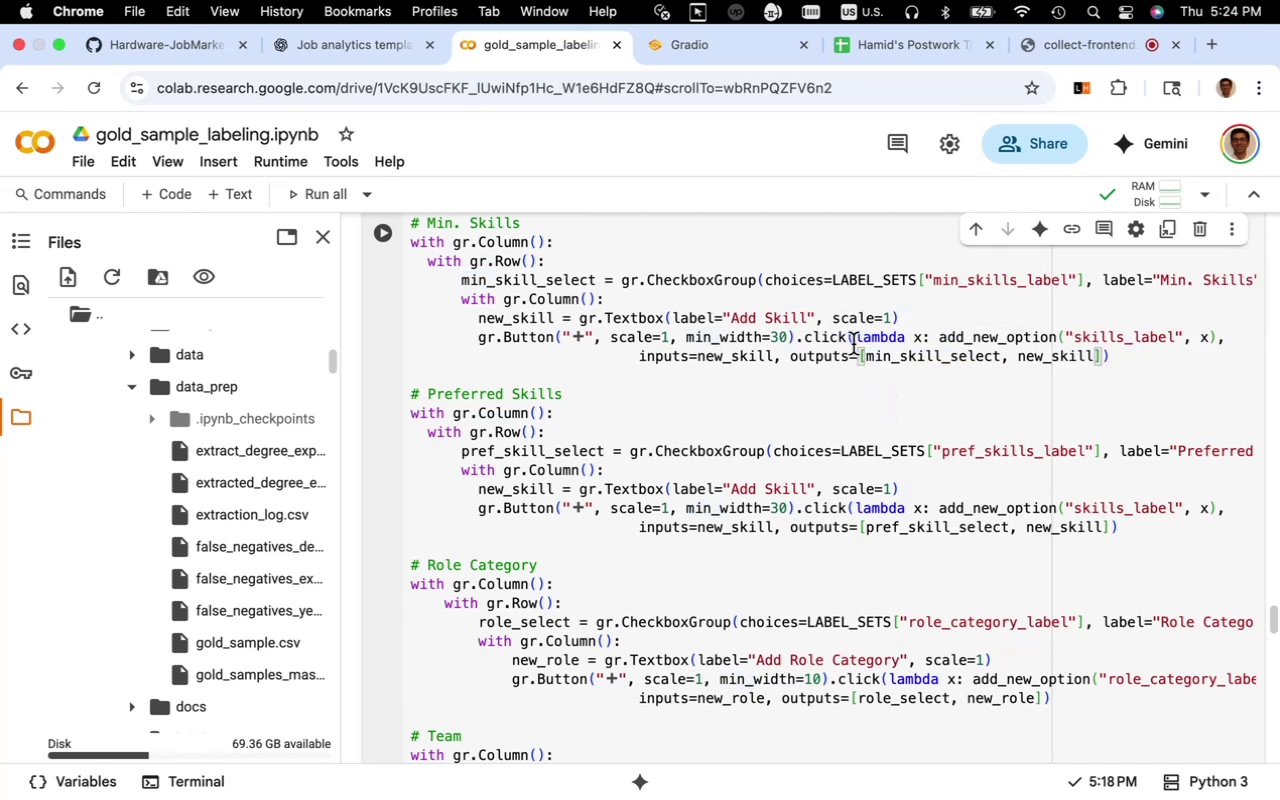 
left_click([388, 236])
 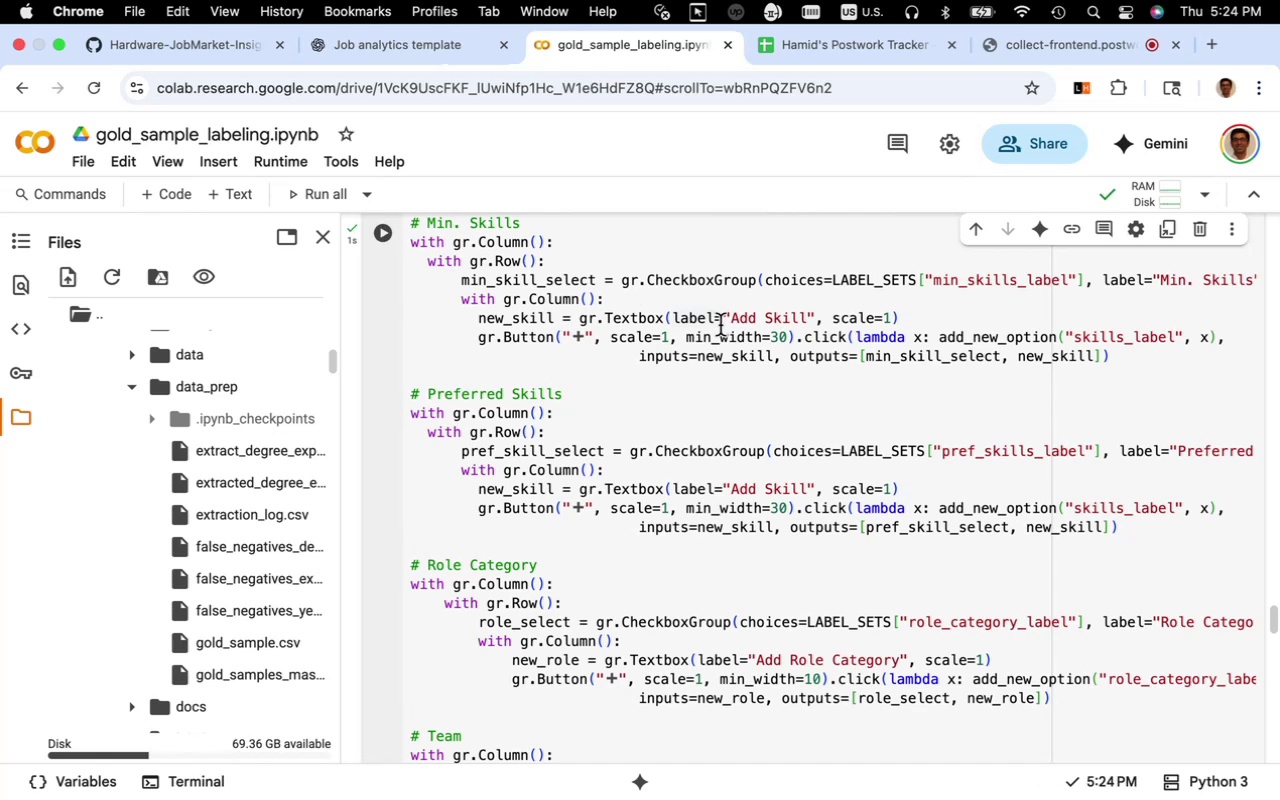 
scroll: coordinate [720, 325], scroll_direction: down, amount: 31.0
 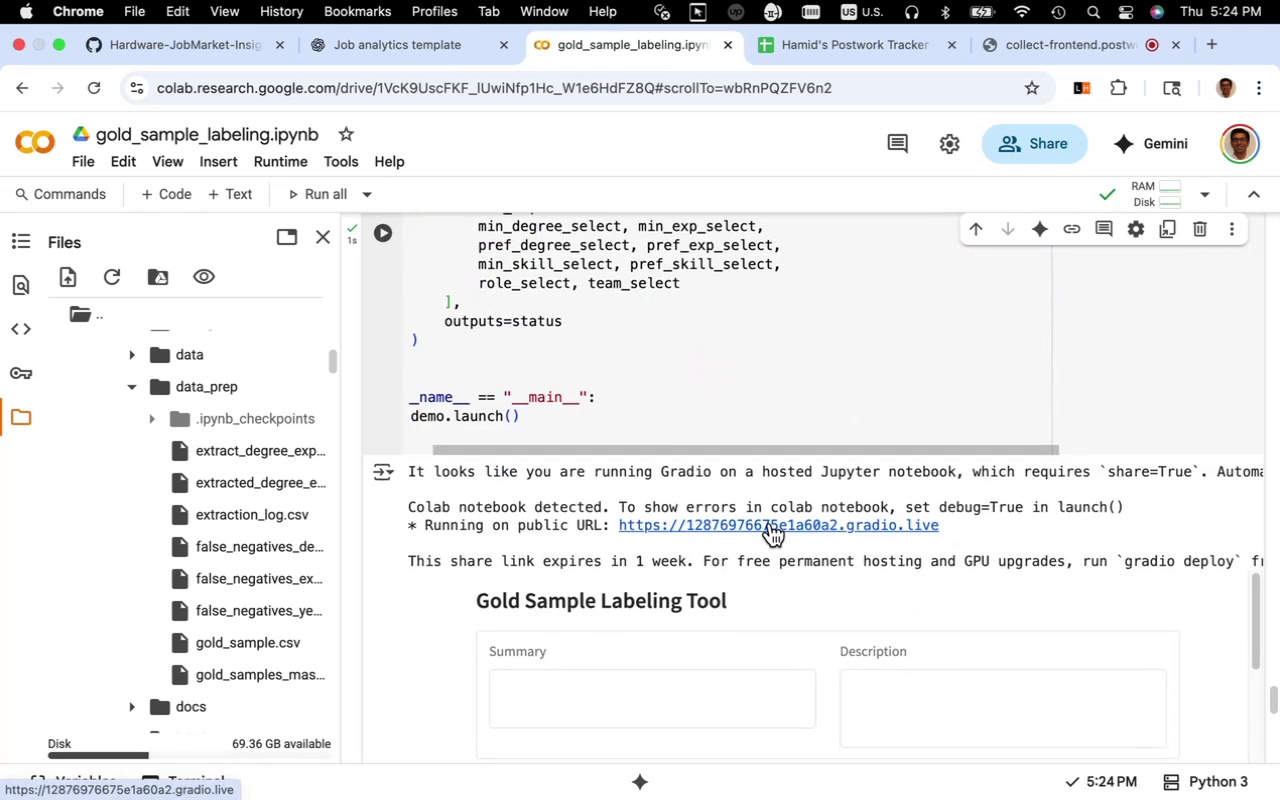 
left_click([770, 523])
 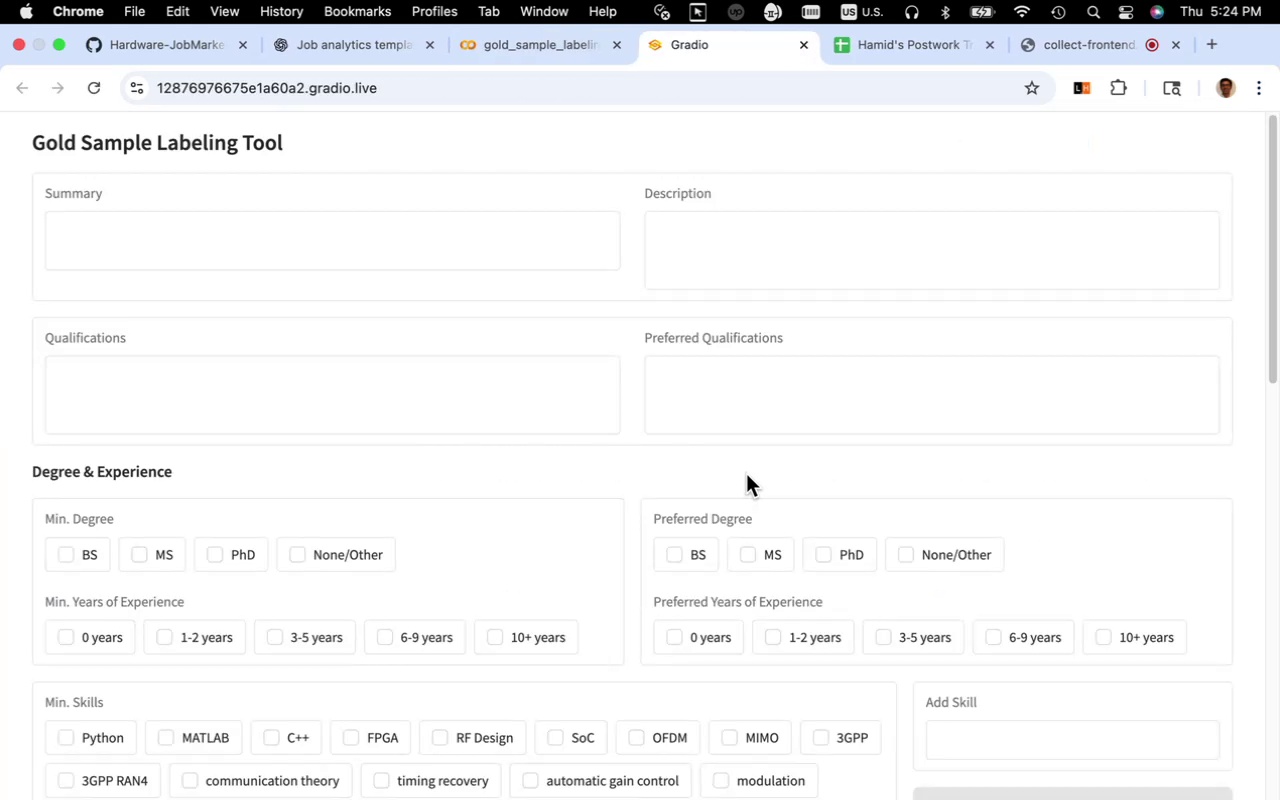 
scroll: coordinate [731, 459], scroll_direction: down, amount: 13.0
 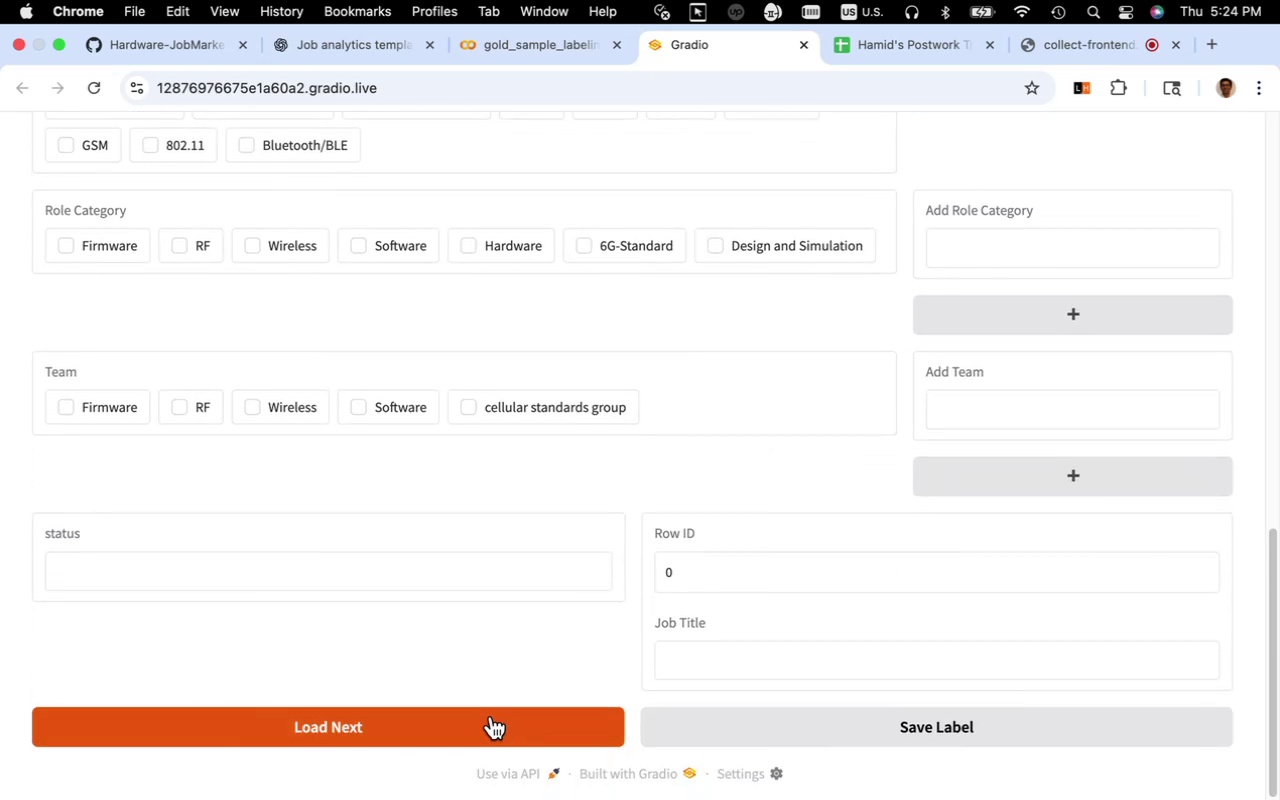 
left_click([491, 716])
 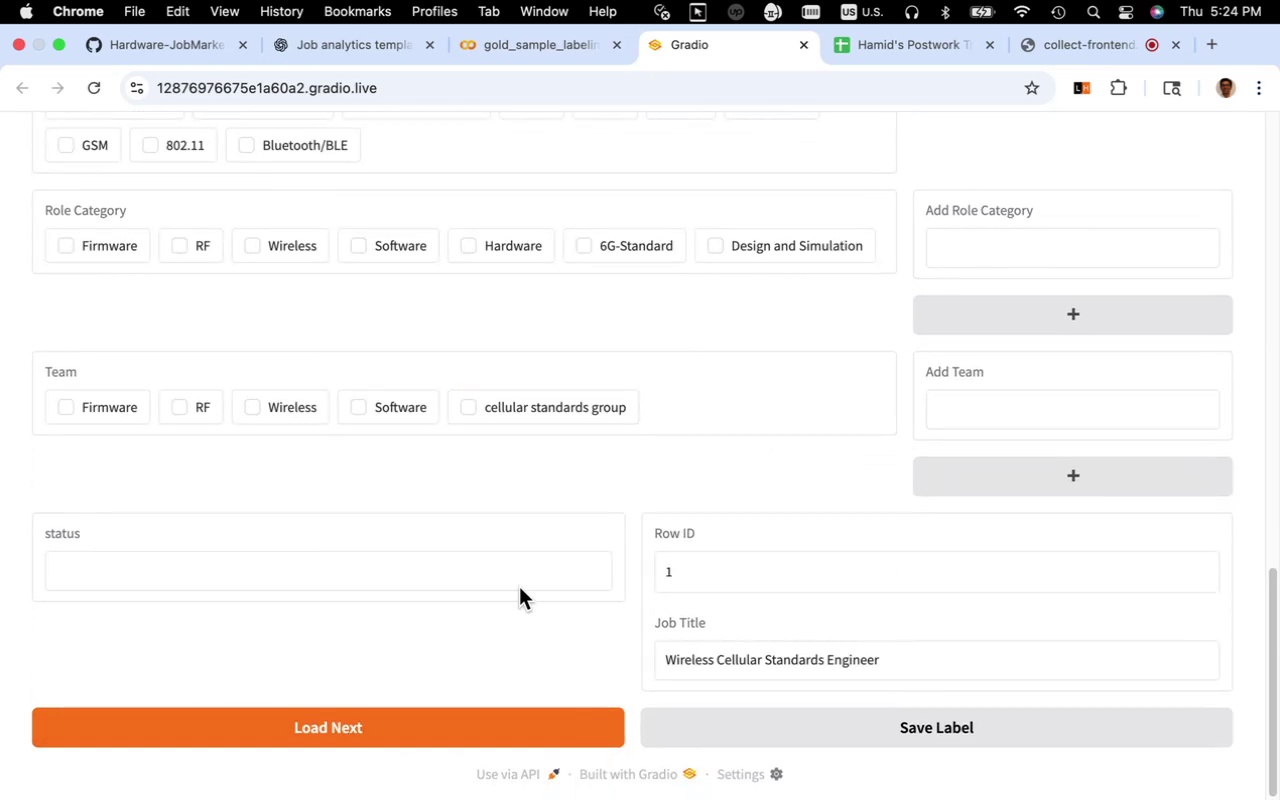 
scroll: coordinate [519, 587], scroll_direction: up, amount: 6.0
 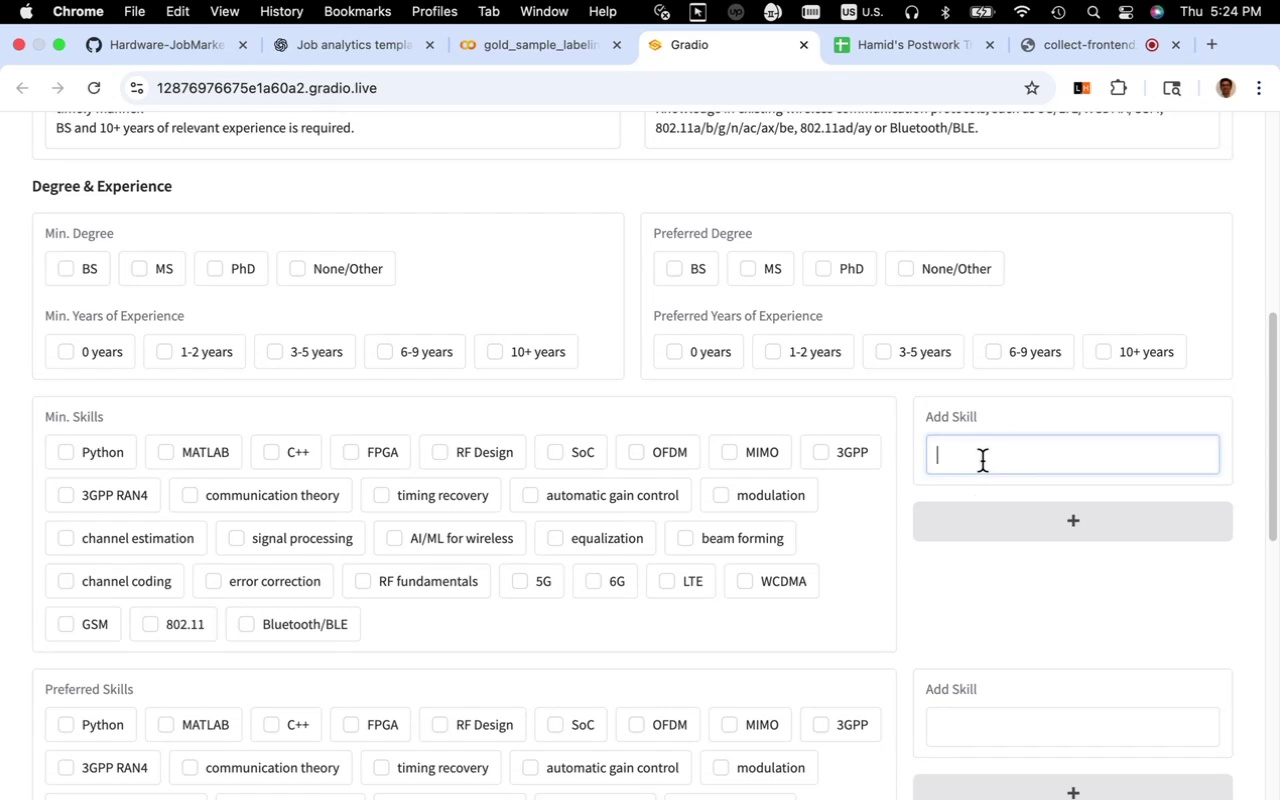 
type(cellular)
 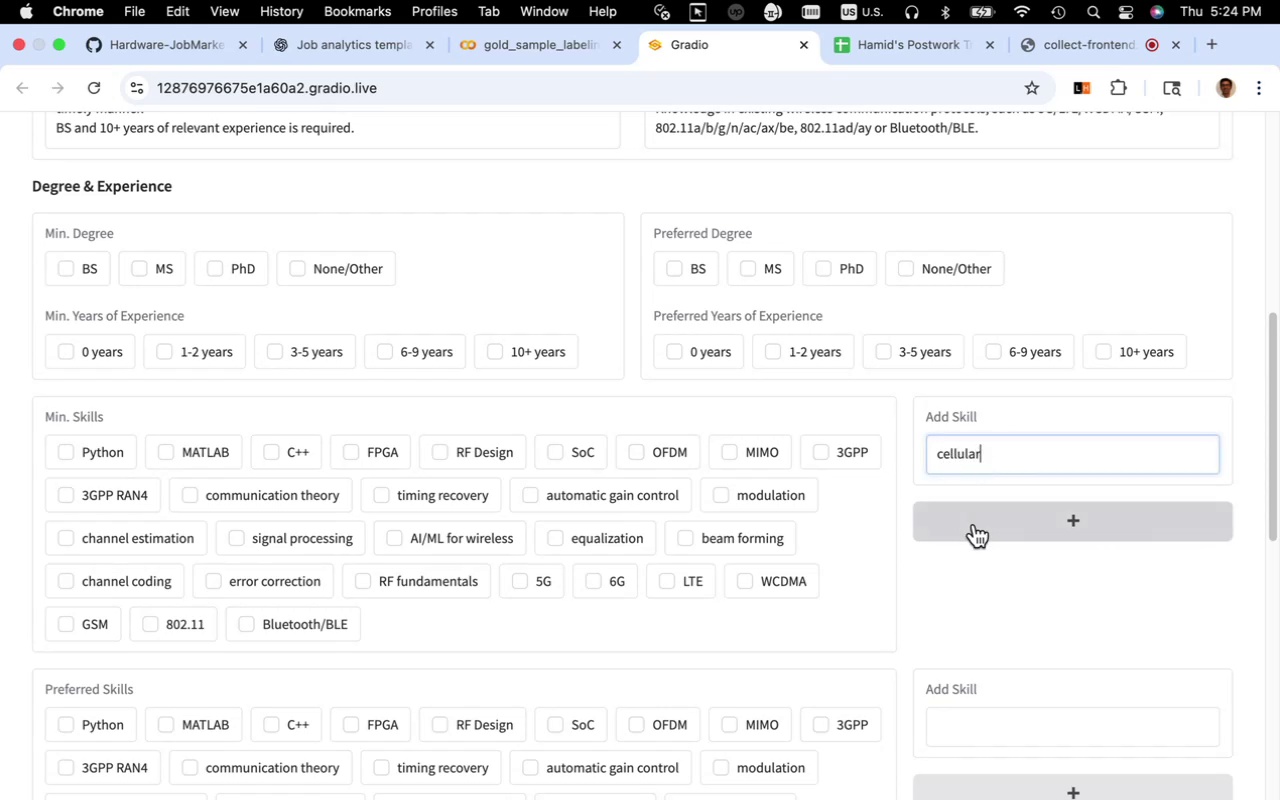 
left_click([978, 524])
 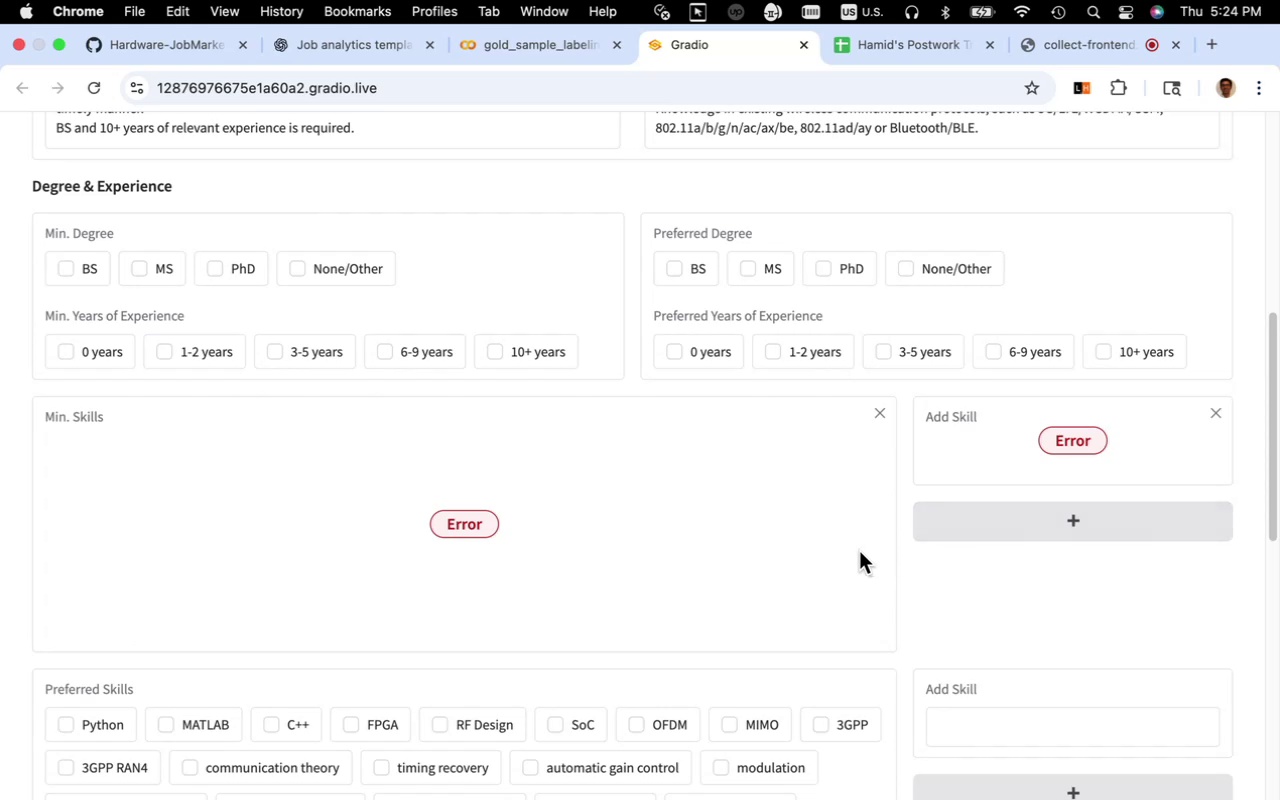 
wait(10.32)
 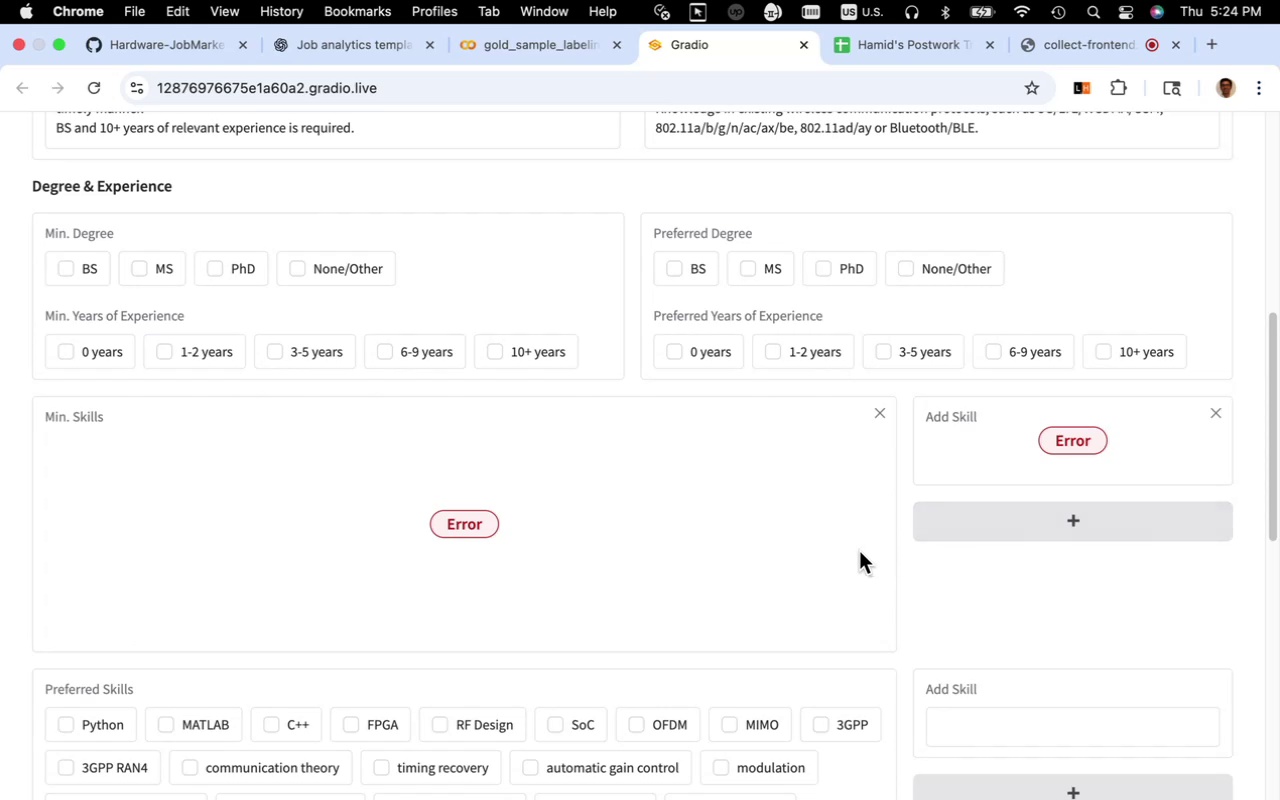 
right_click([478, 529])
 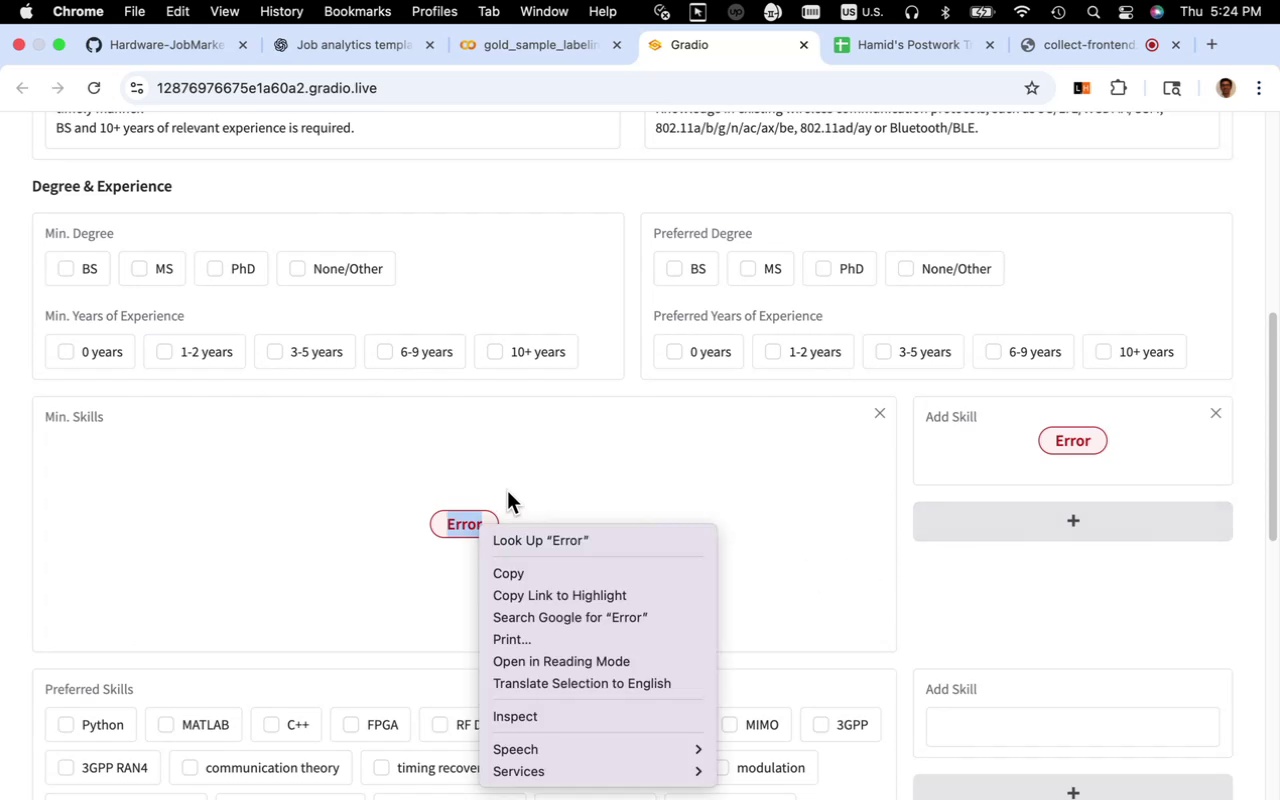 
left_click([507, 491])
 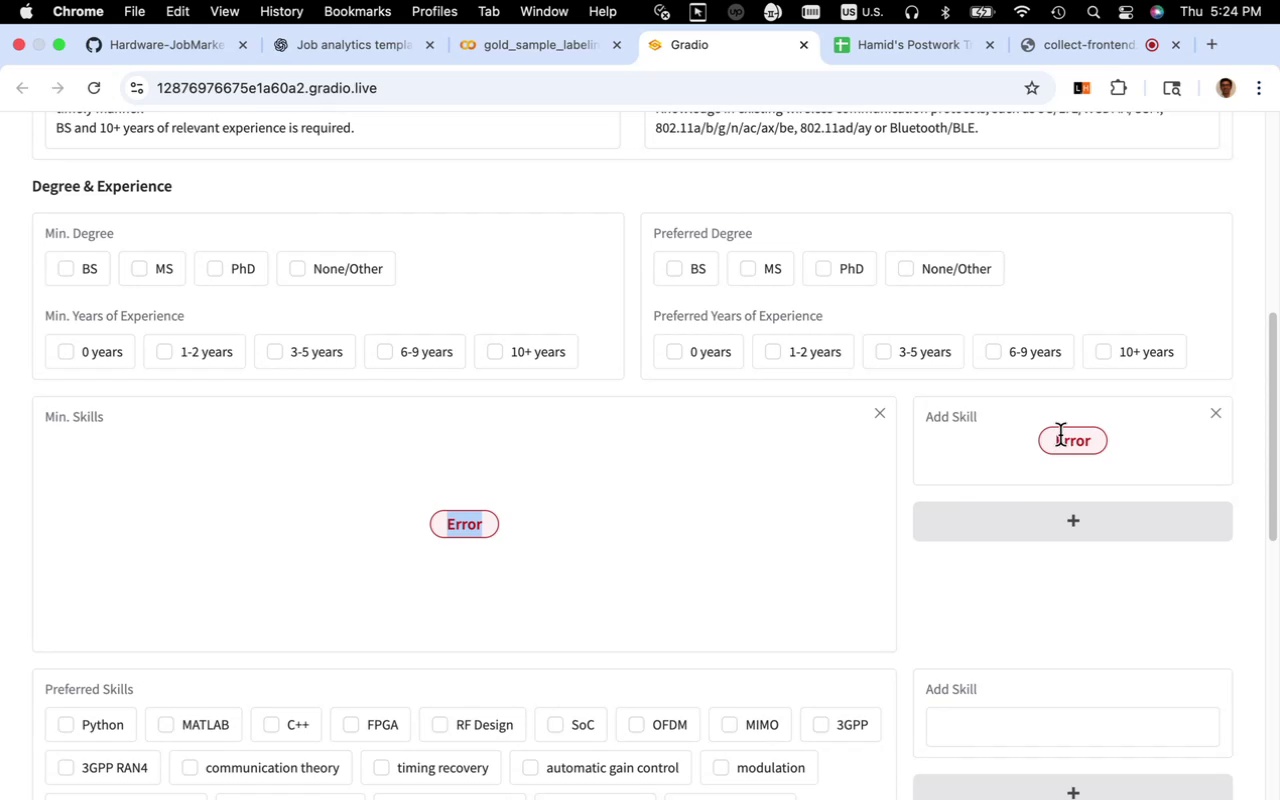 
left_click([1060, 435])
 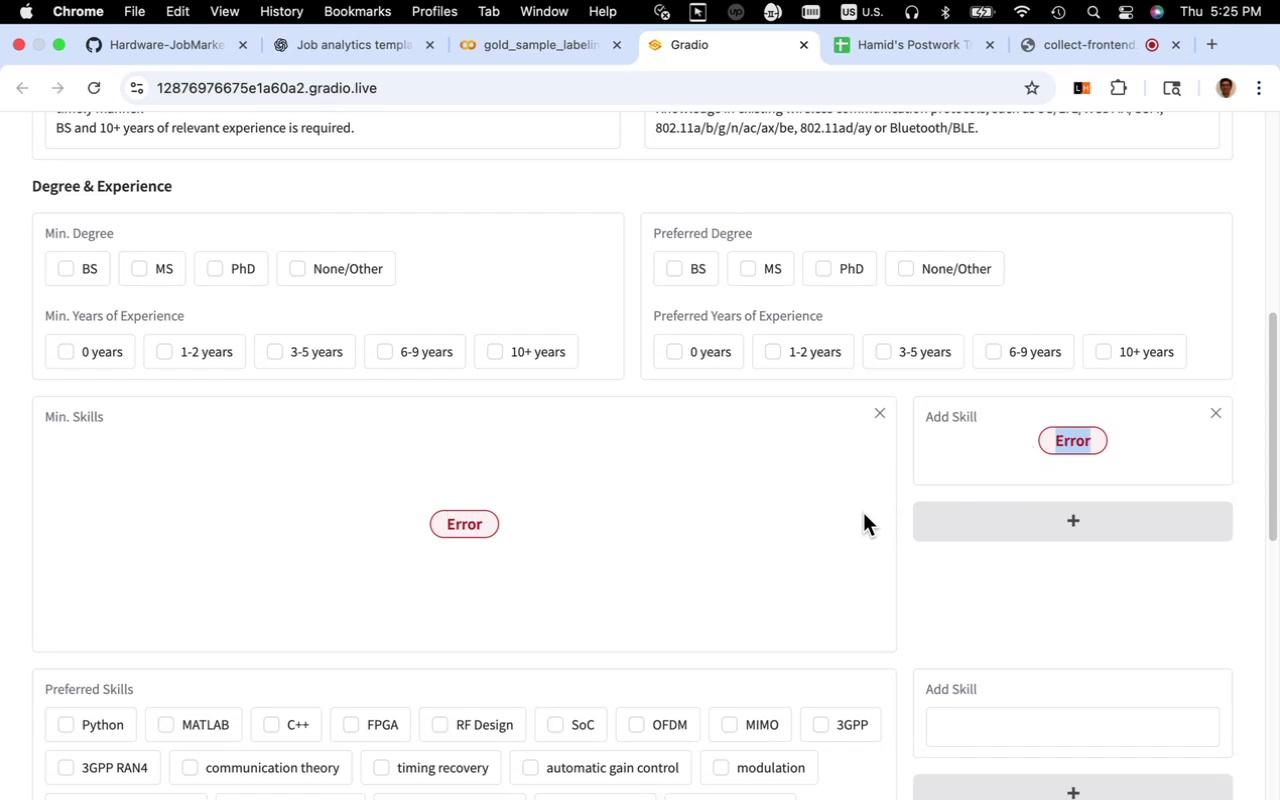 
scroll: coordinate [862, 514], scroll_direction: down, amount: 28.0
 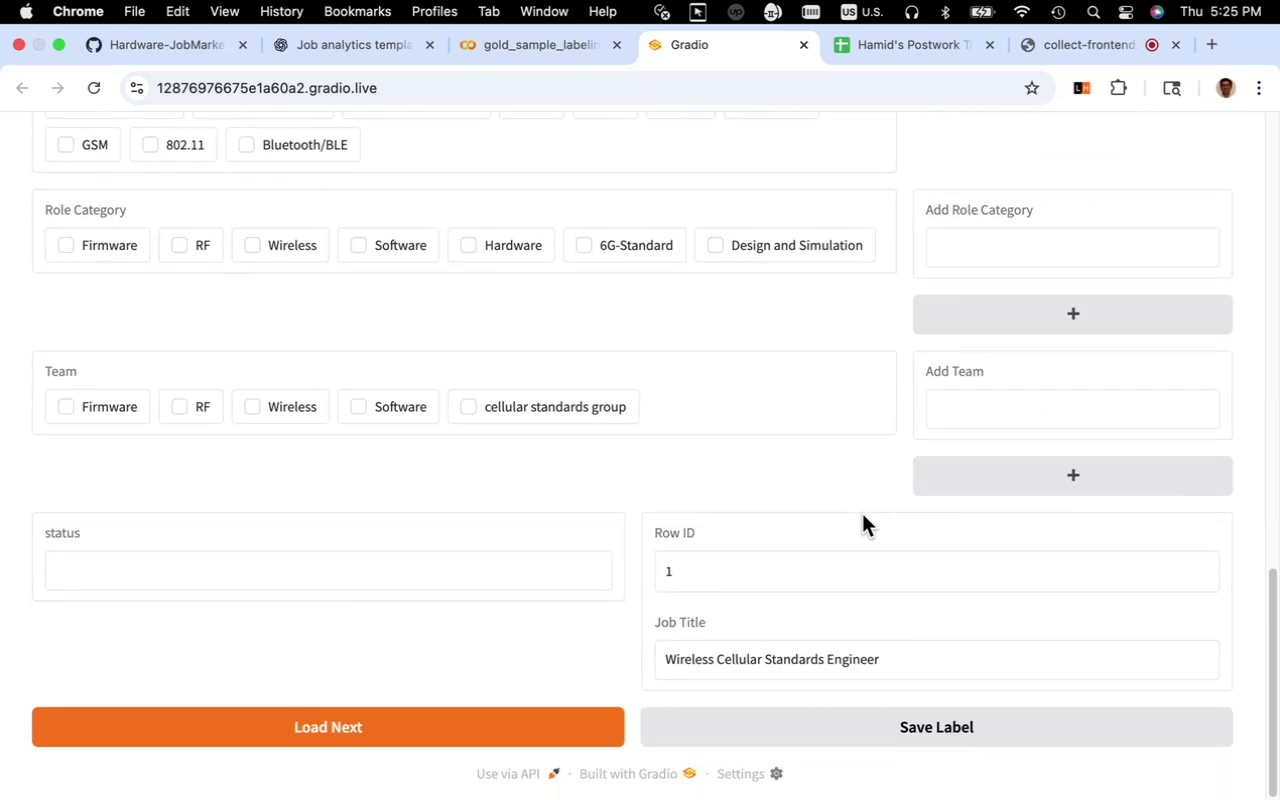 
scroll: coordinate [862, 514], scroll_direction: up, amount: 4.0
 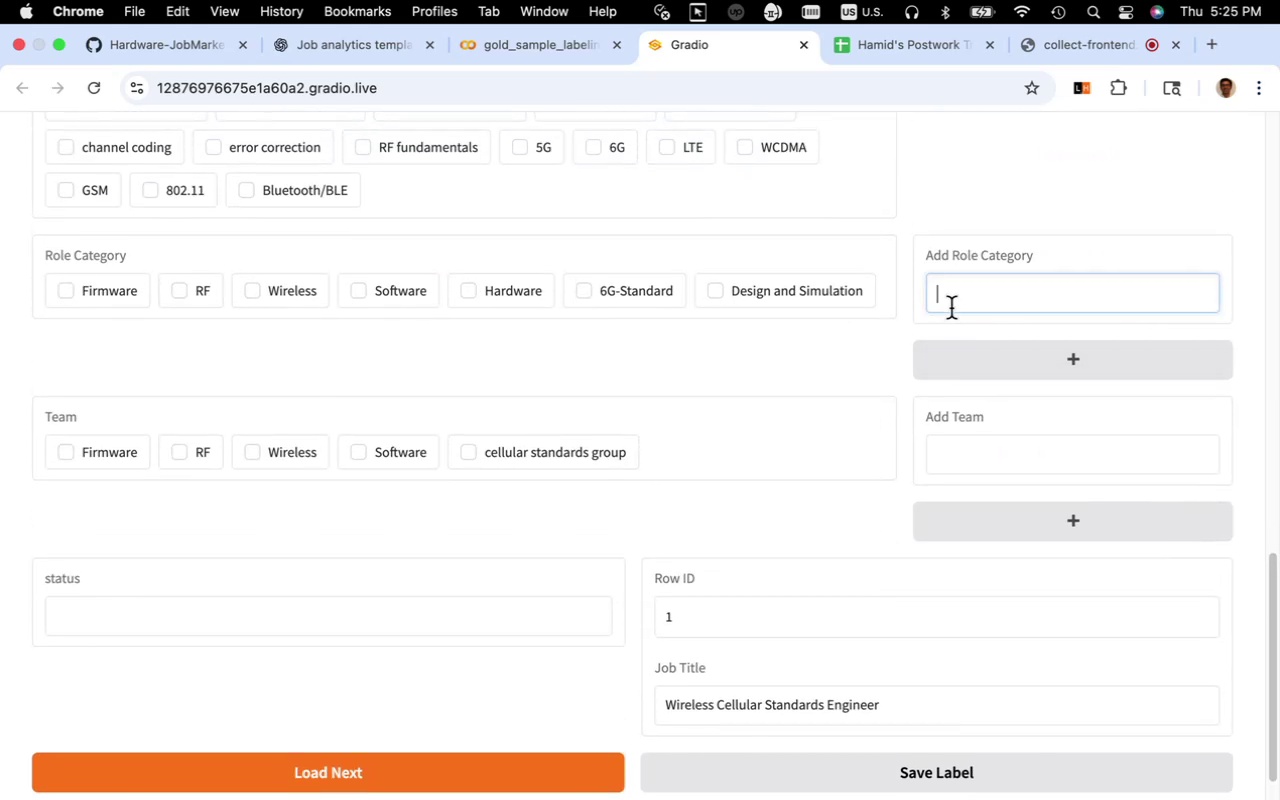 
key(A)
 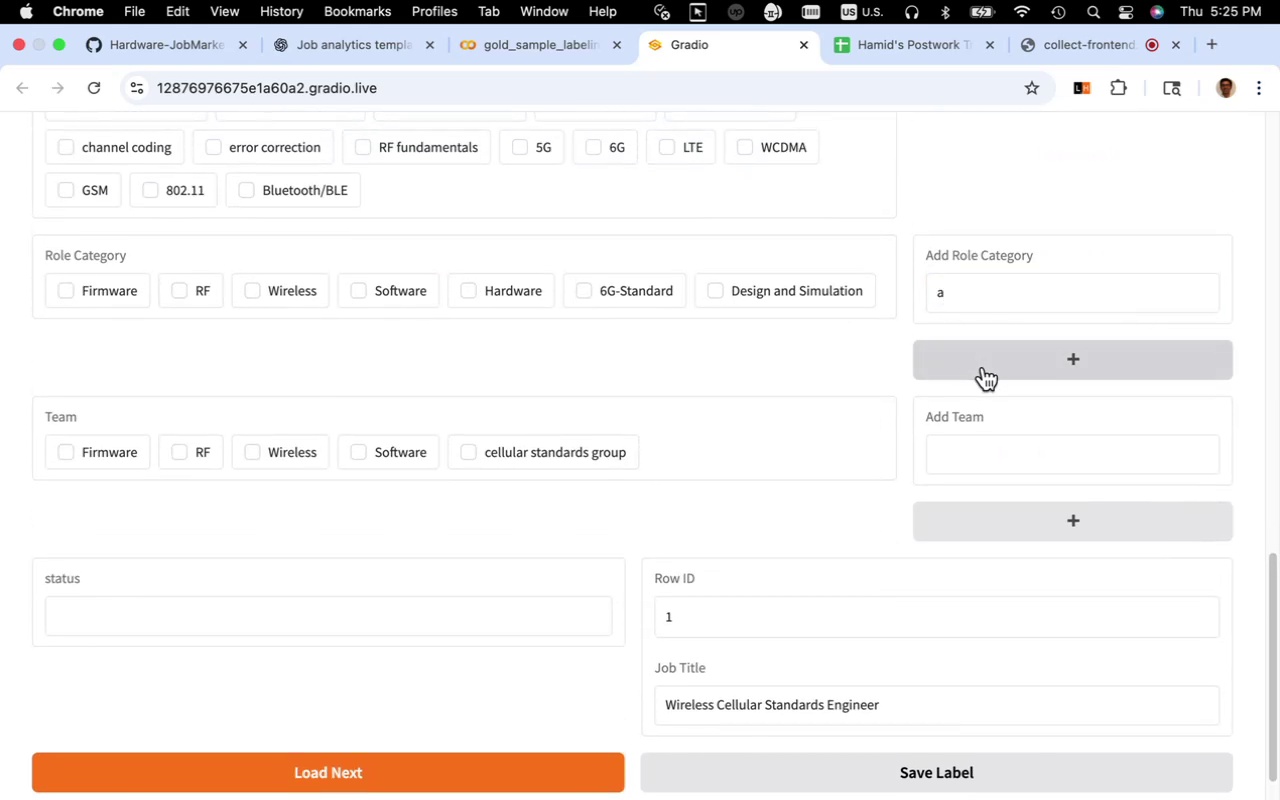 
left_click([983, 367])
 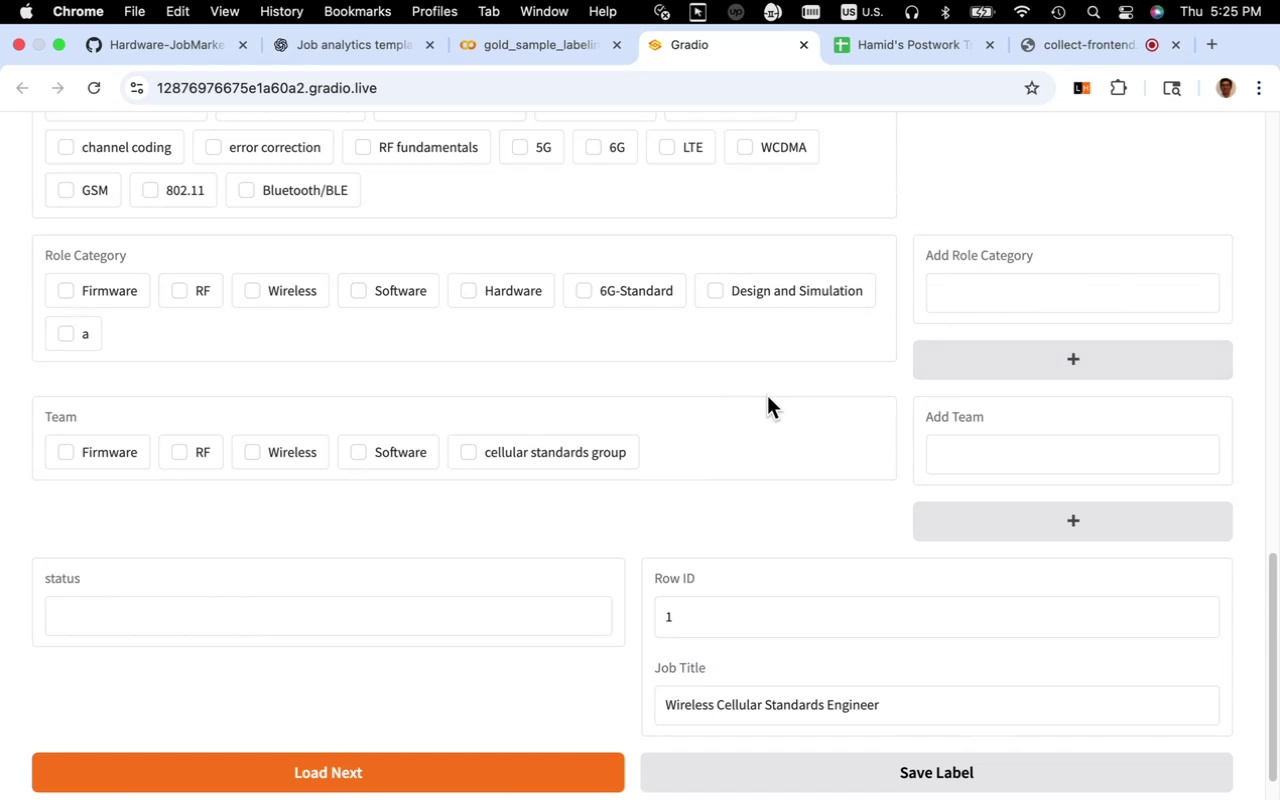 
wait(11.22)
 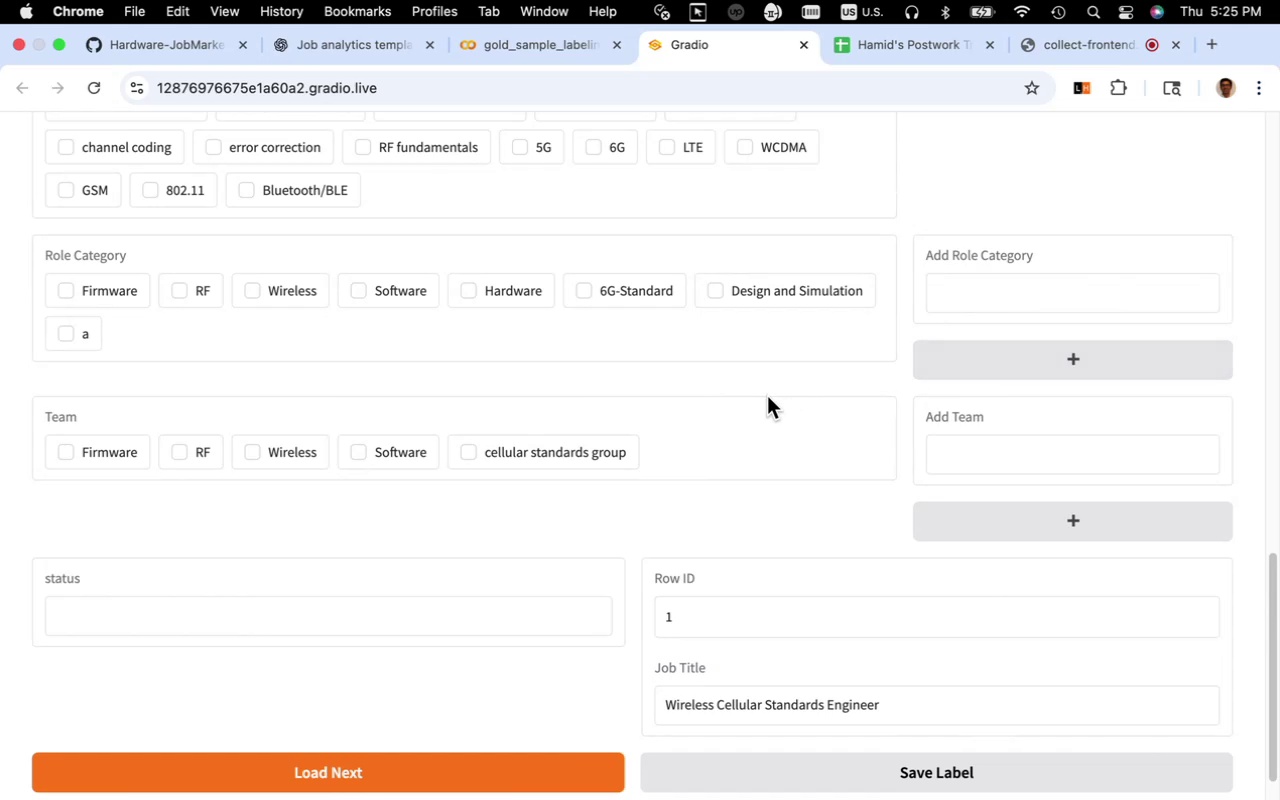 
left_click([947, 448])
 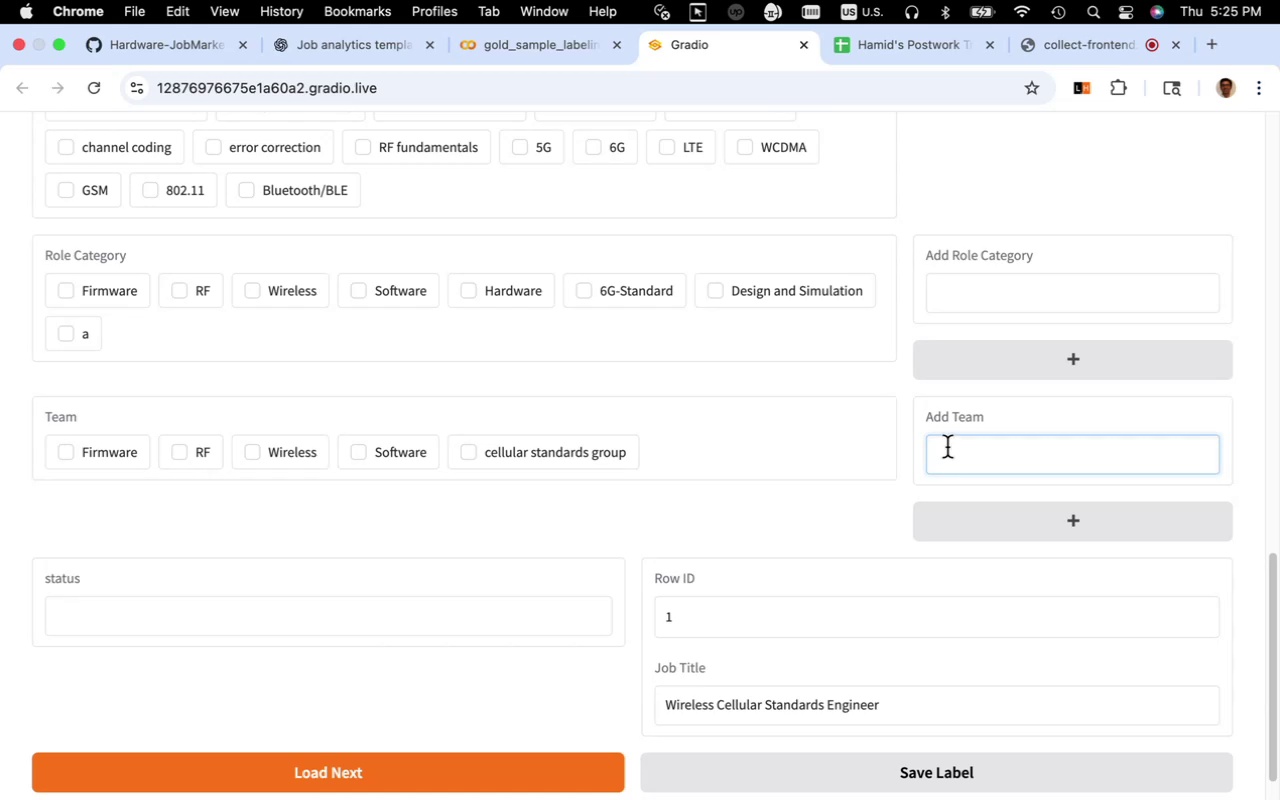 
key(B)
 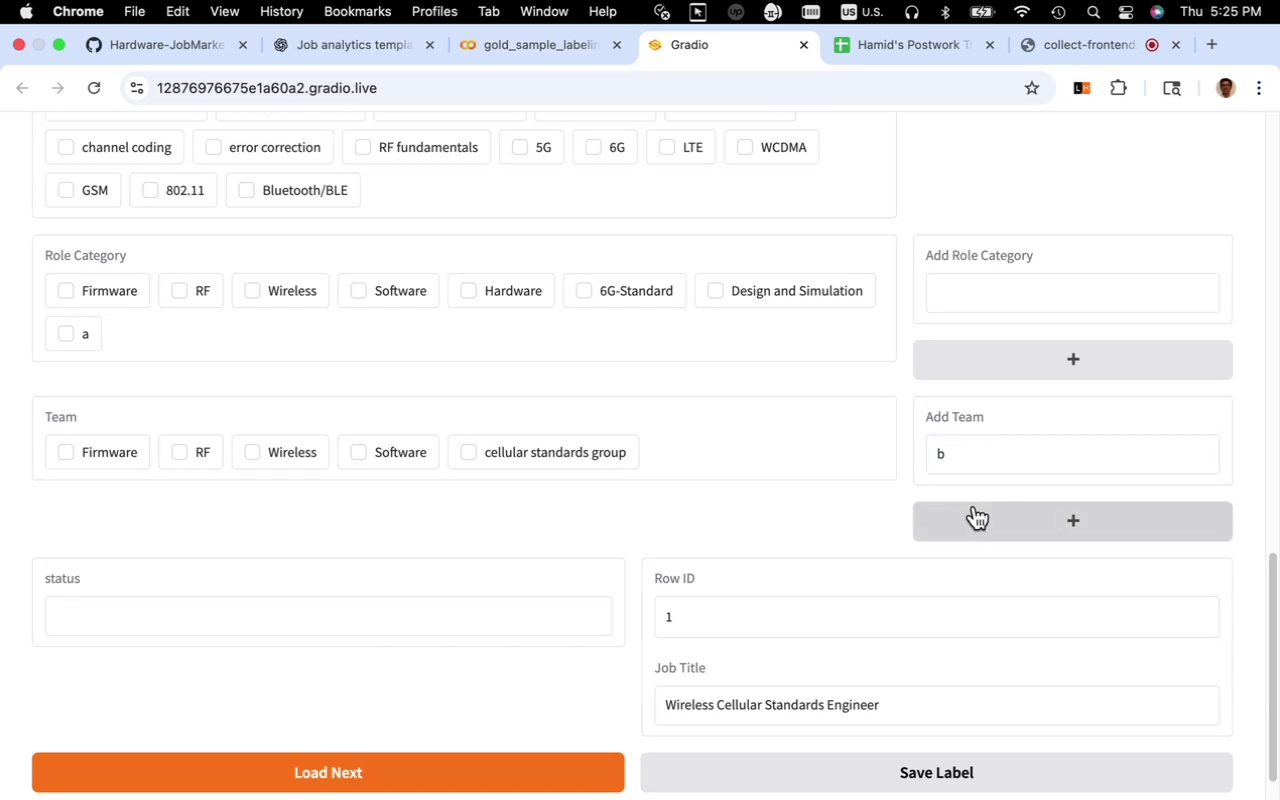 
left_click([974, 506])
 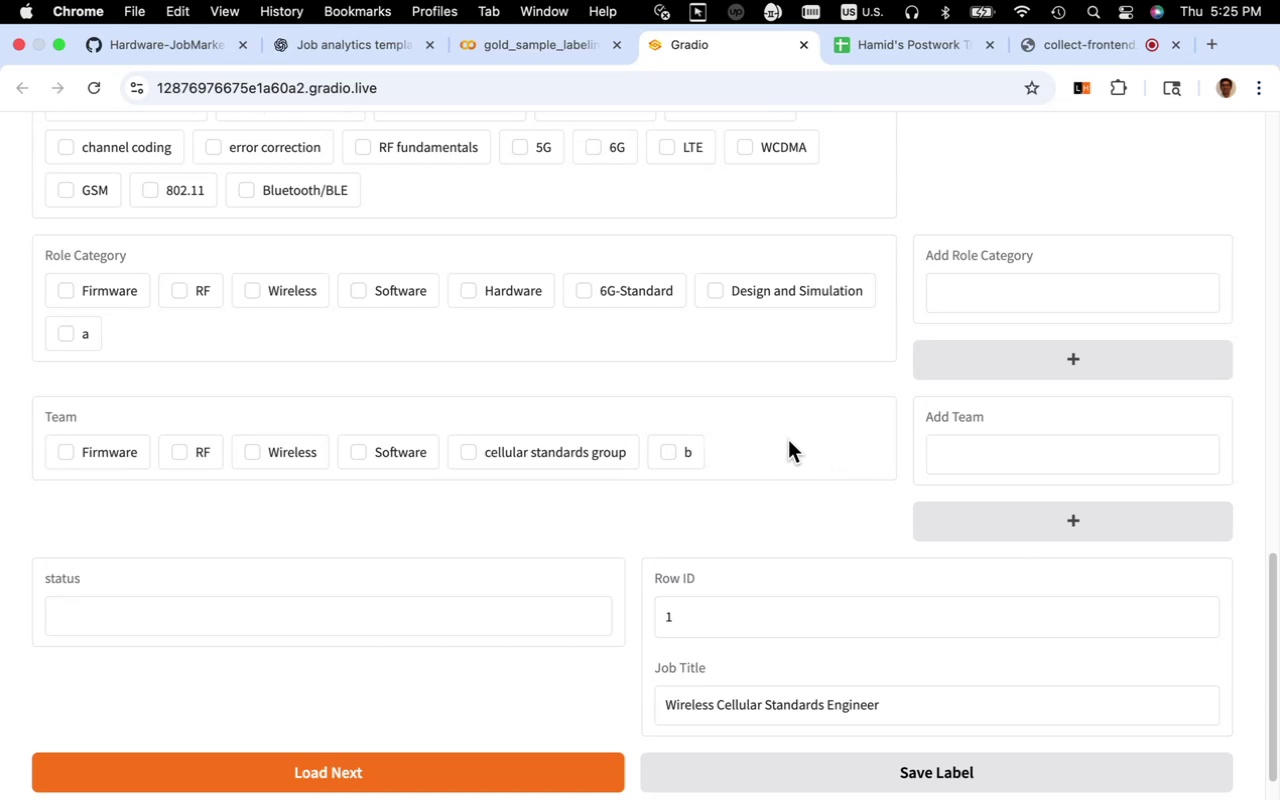 
wait(14.61)
 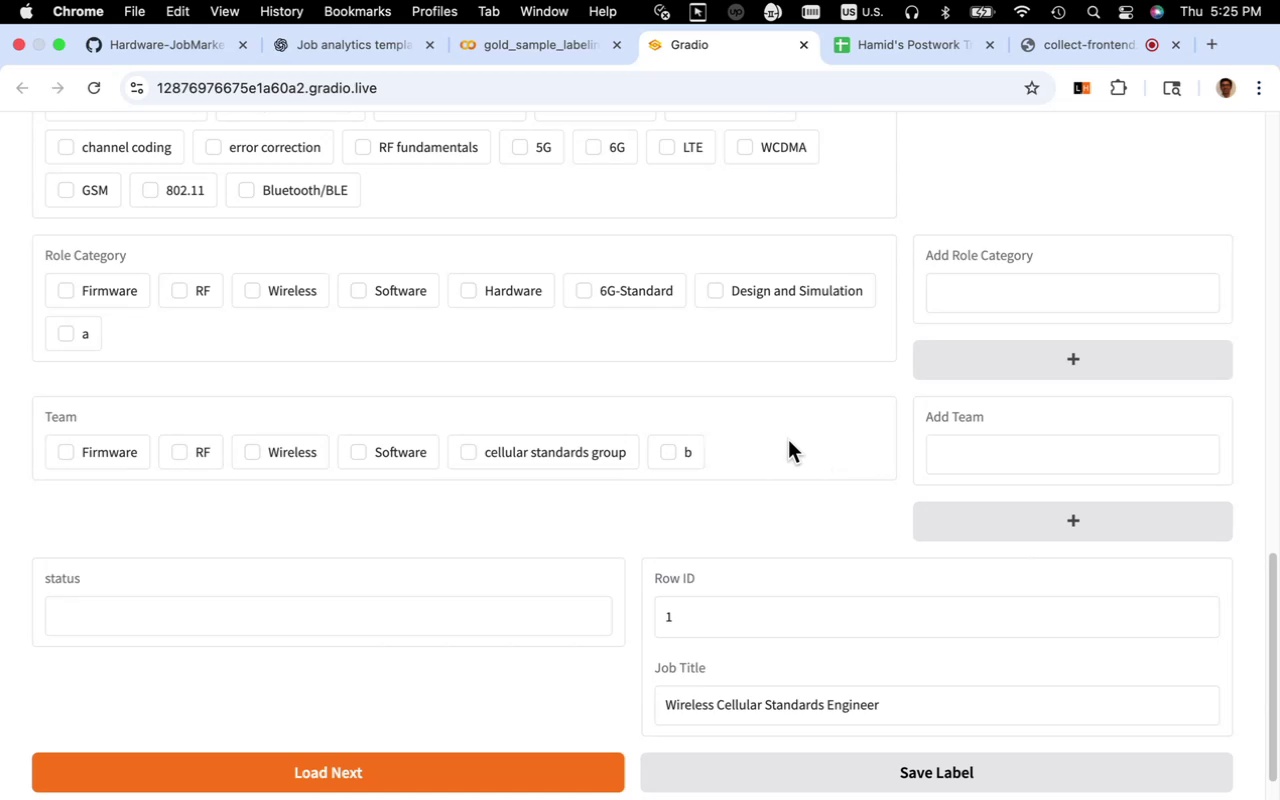 
scroll: coordinate [785, 450], scroll_direction: up, amount: 17.0
 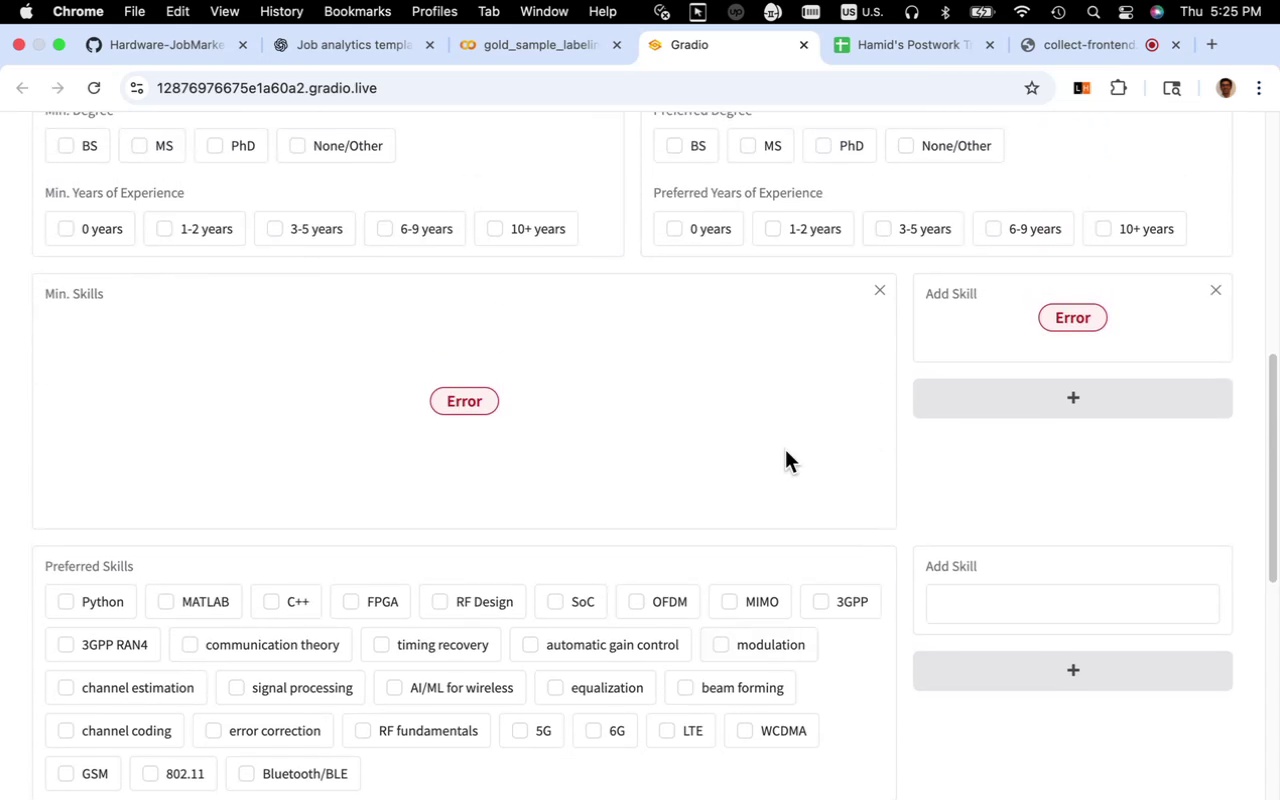 
scroll: coordinate [785, 450], scroll_direction: down, amount: 5.0
 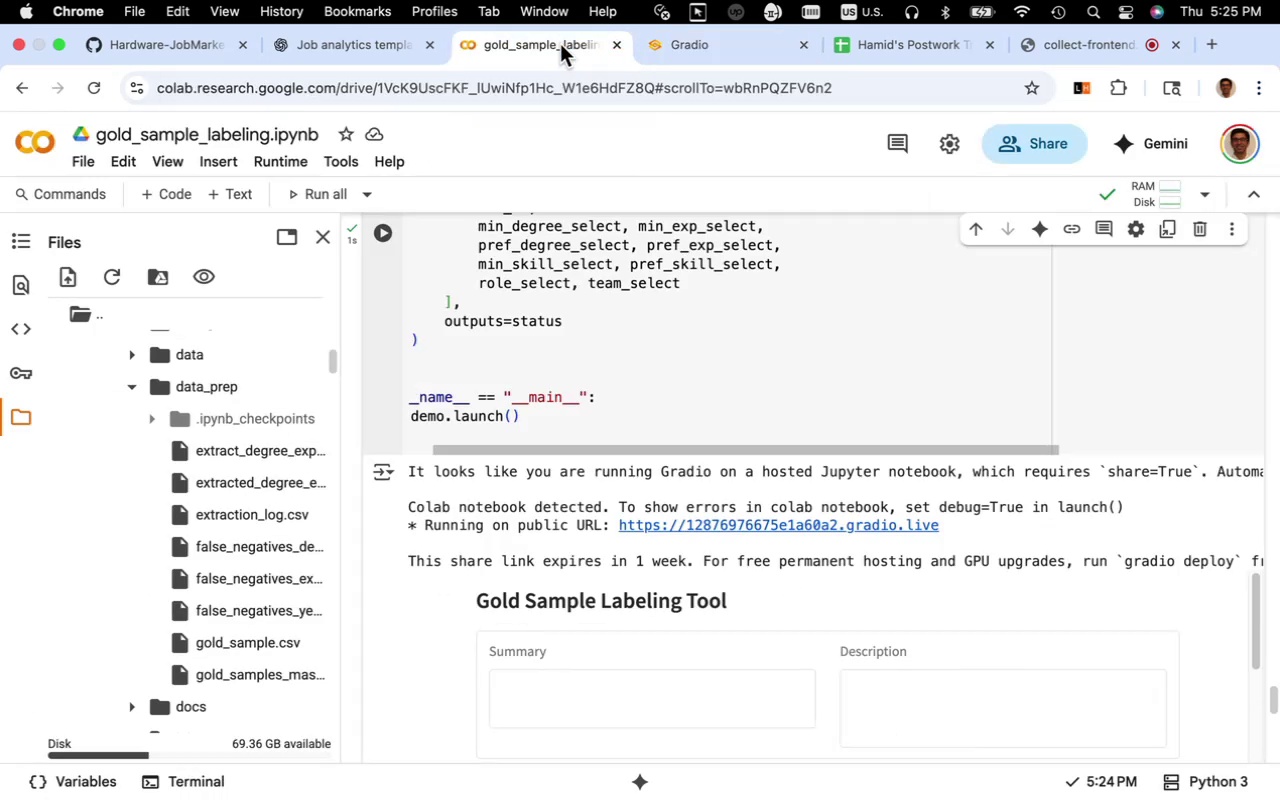 
scroll: coordinate [725, 419], scroll_direction: up, amount: 30.0
 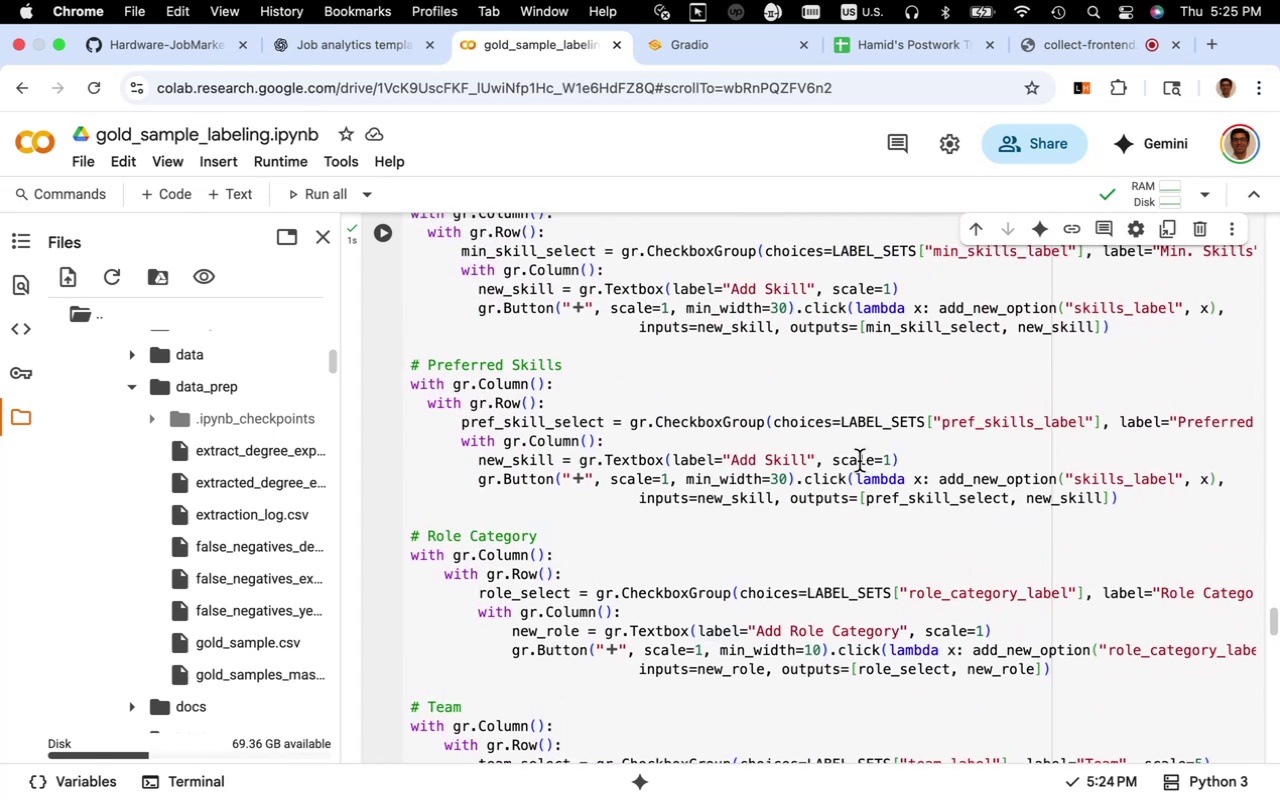 
wait(9.65)
 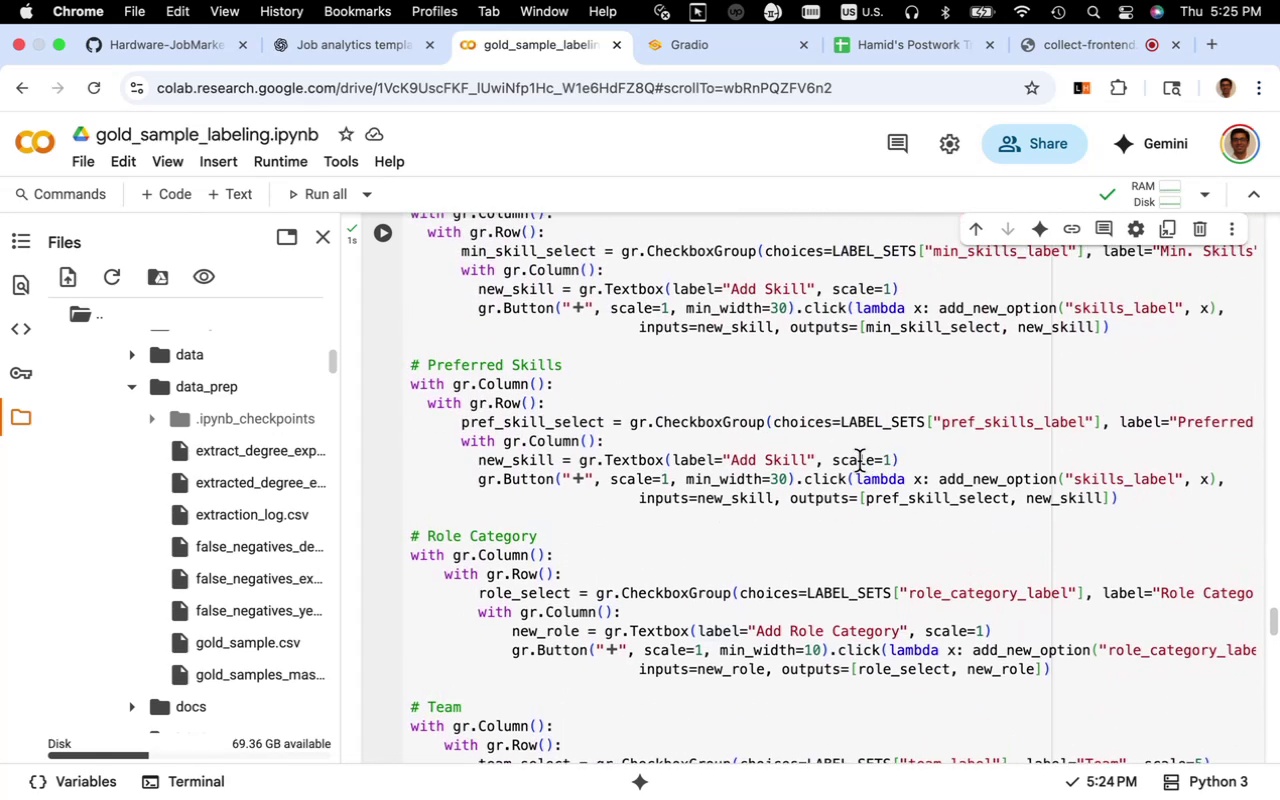 
scroll: coordinate [938, 484], scroll_direction: up, amount: 5.0
 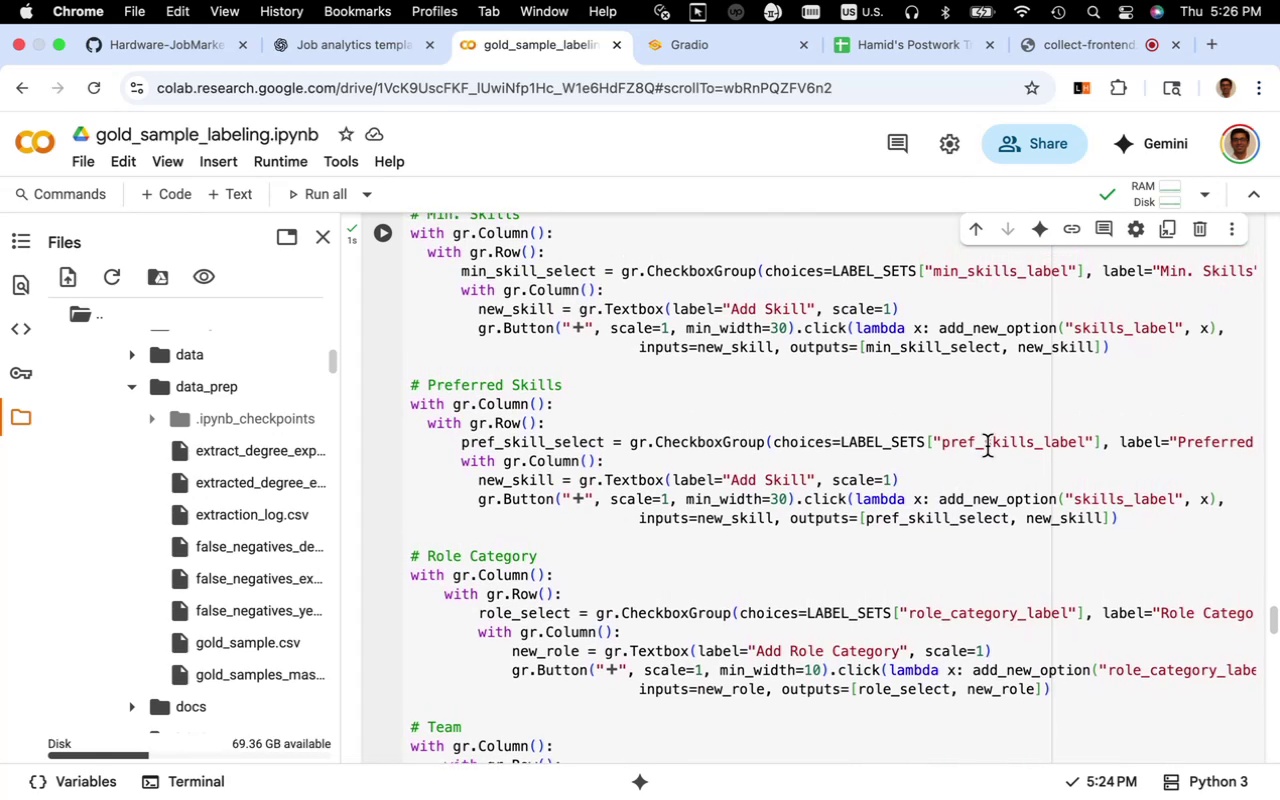 
left_click_drag(start_coordinate=[987, 446], to_coordinate=[946, 445])
 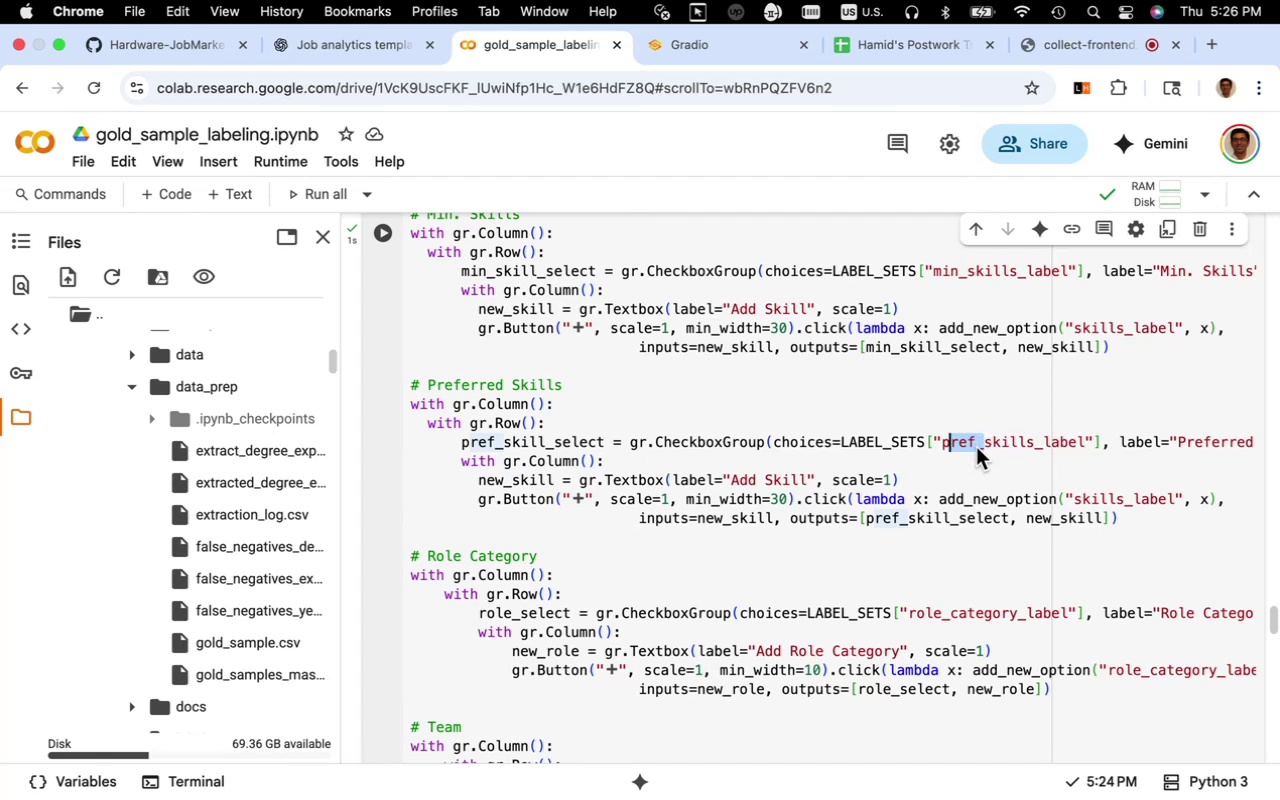 
wait(7.77)
 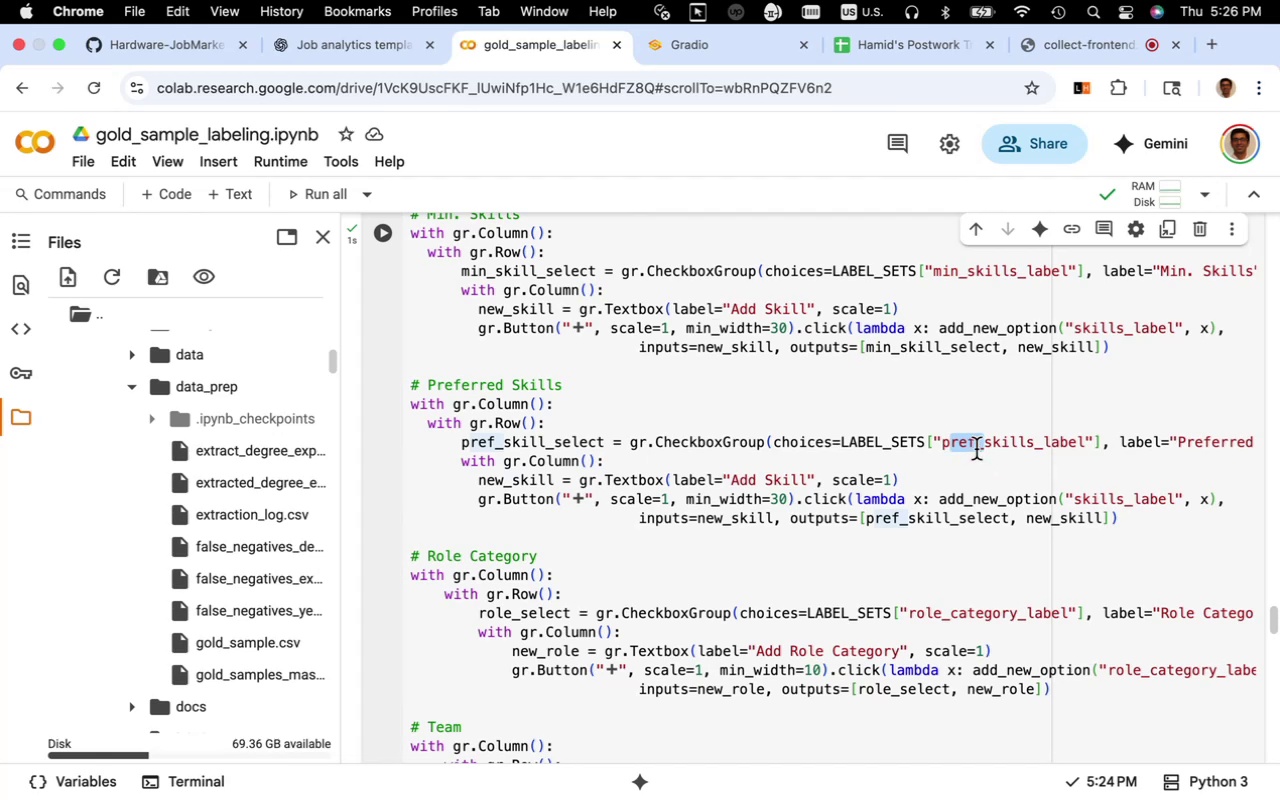 
left_click([984, 446])
 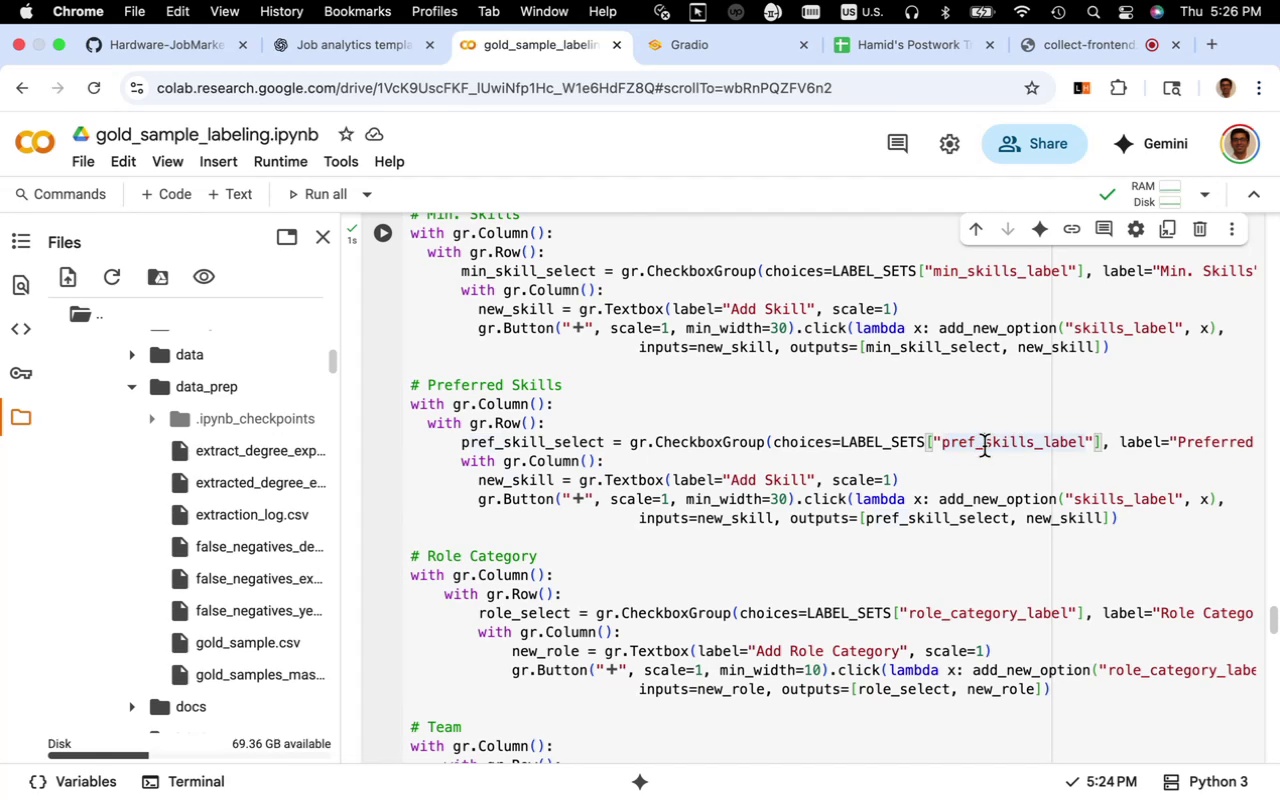 
left_click_drag(start_coordinate=[984, 446], to_coordinate=[943, 444])
 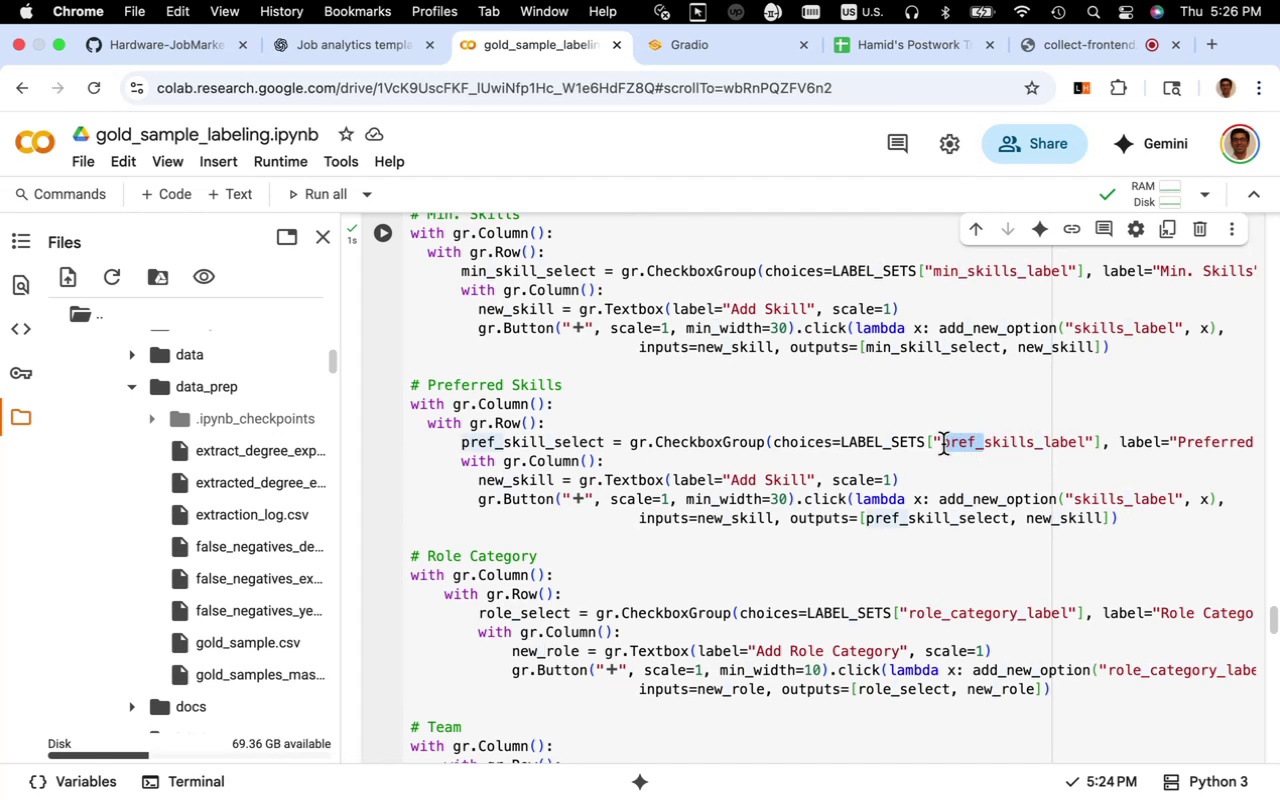 
key(Meta+C)
 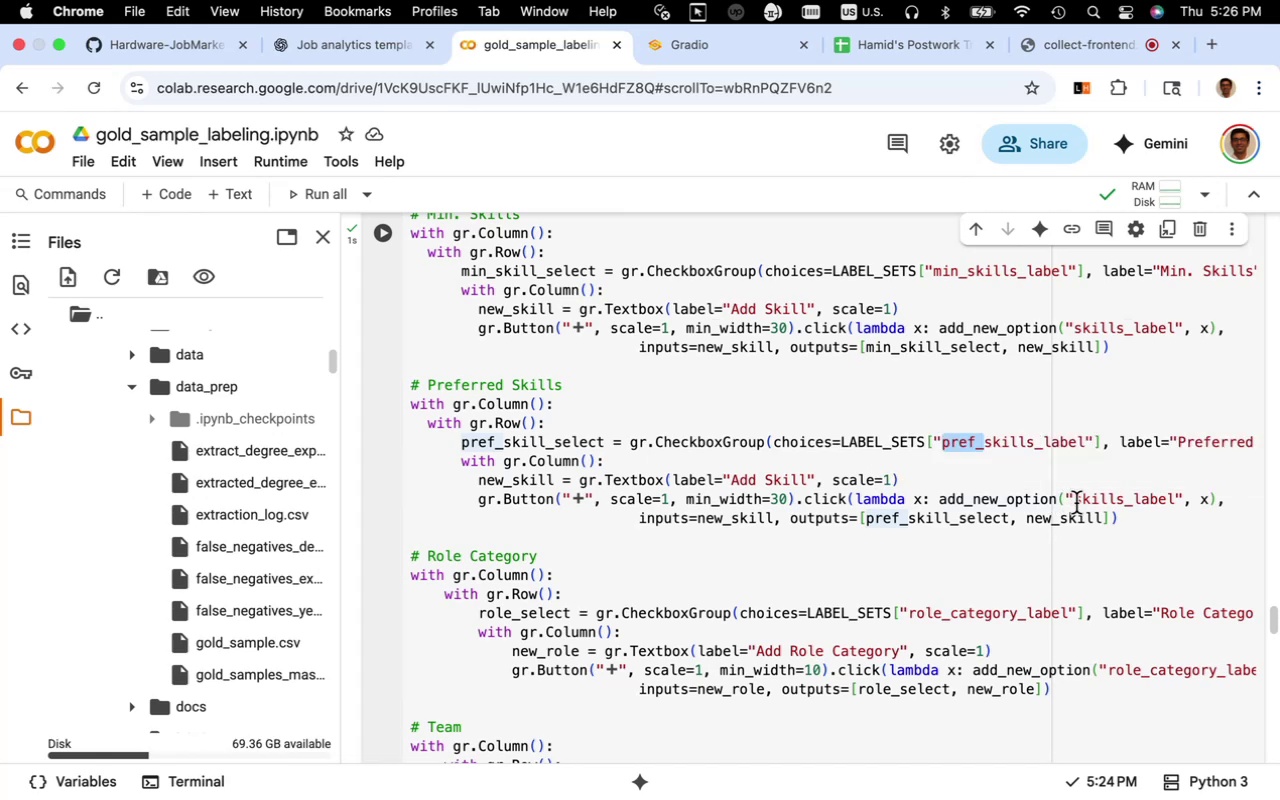 
left_click([1076, 503])
 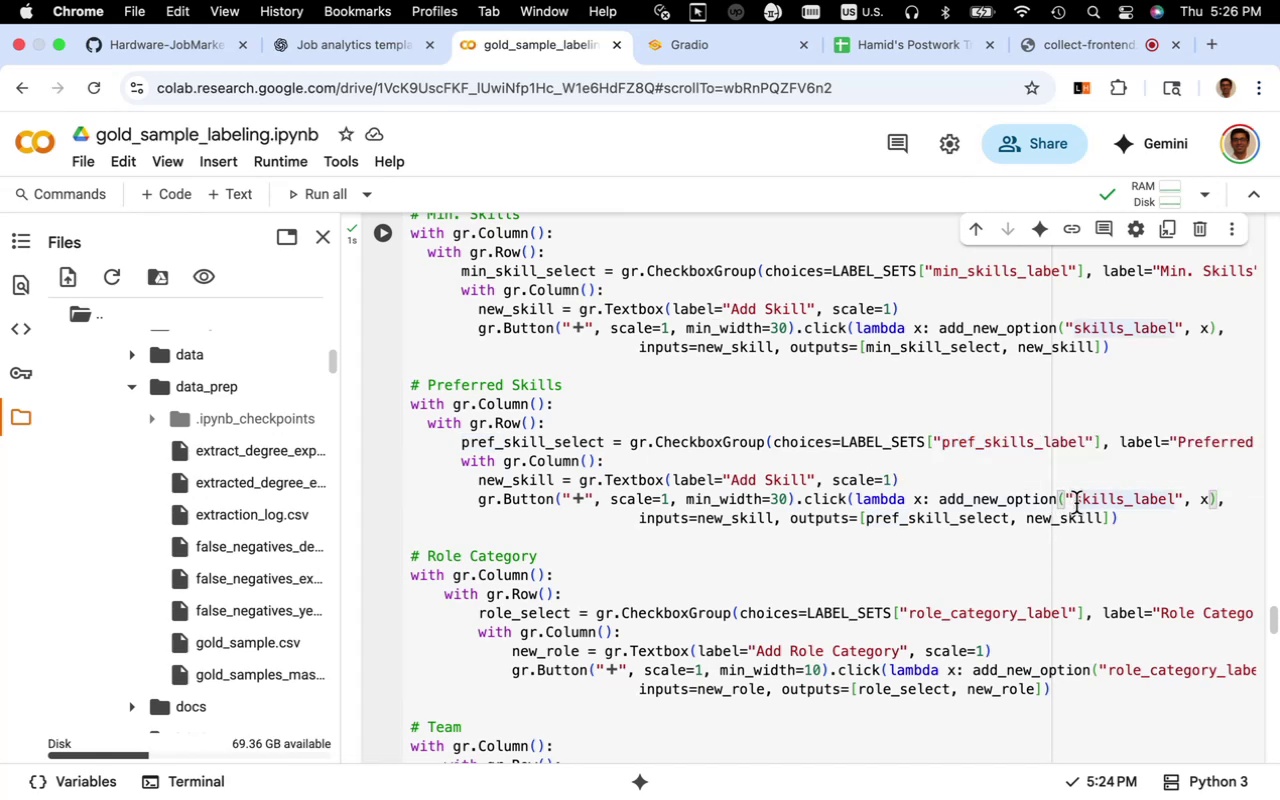 
key(Meta+V)
 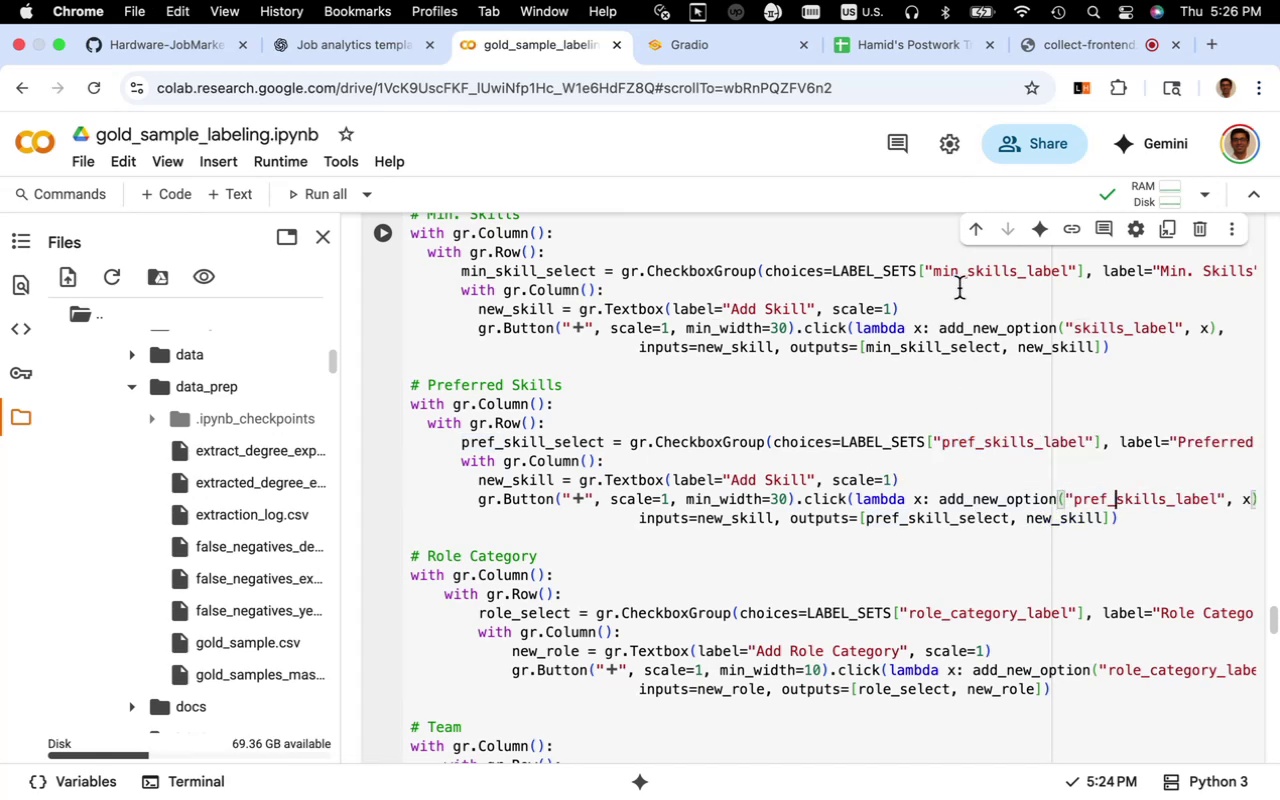 
left_click_drag(start_coordinate=[967, 275], to_coordinate=[933, 270])
 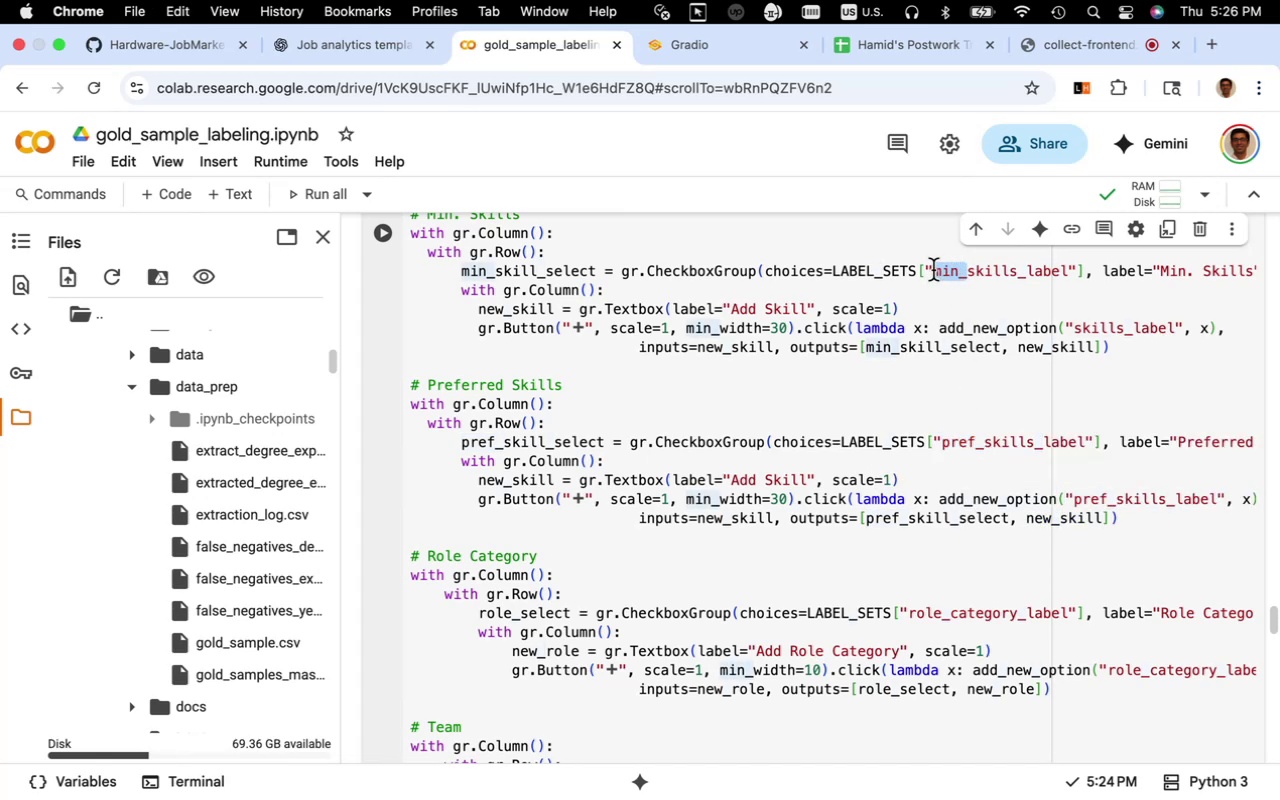 
key(Meta+C)
 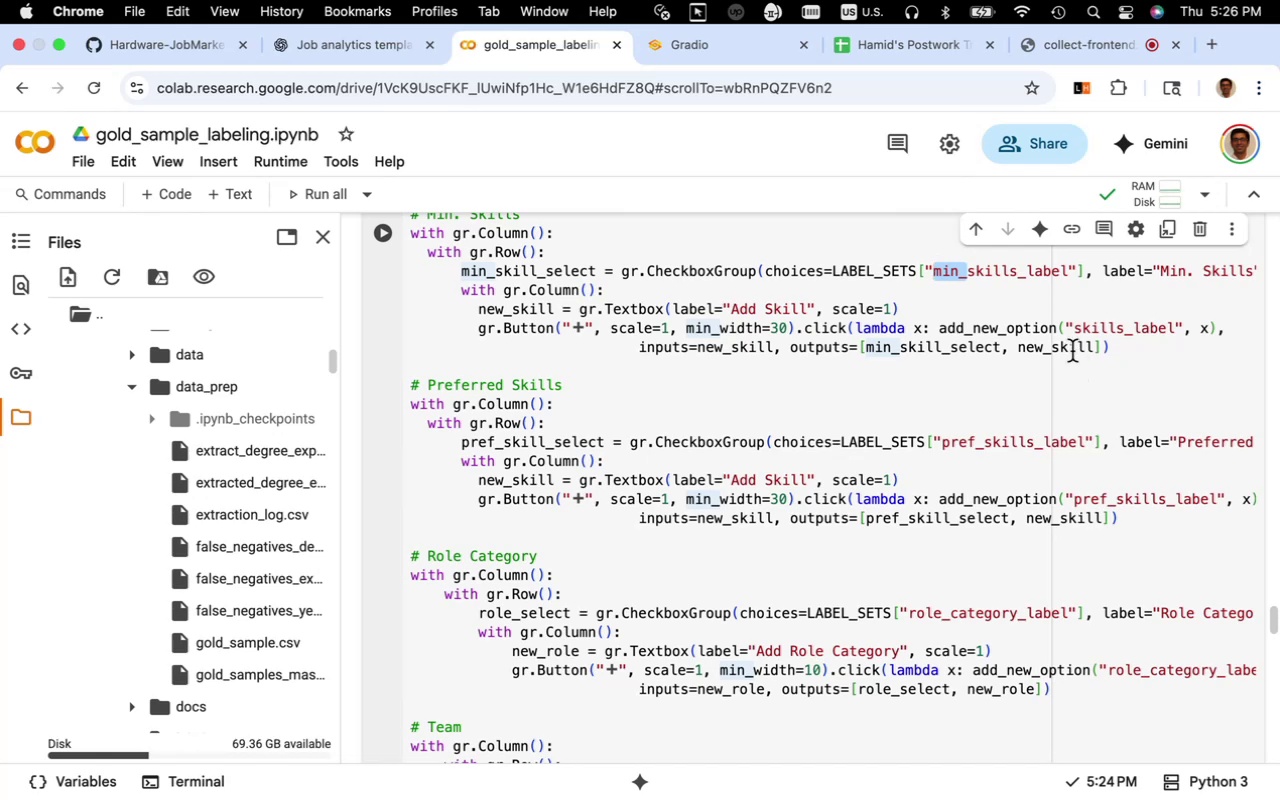 
left_click([1078, 333])
 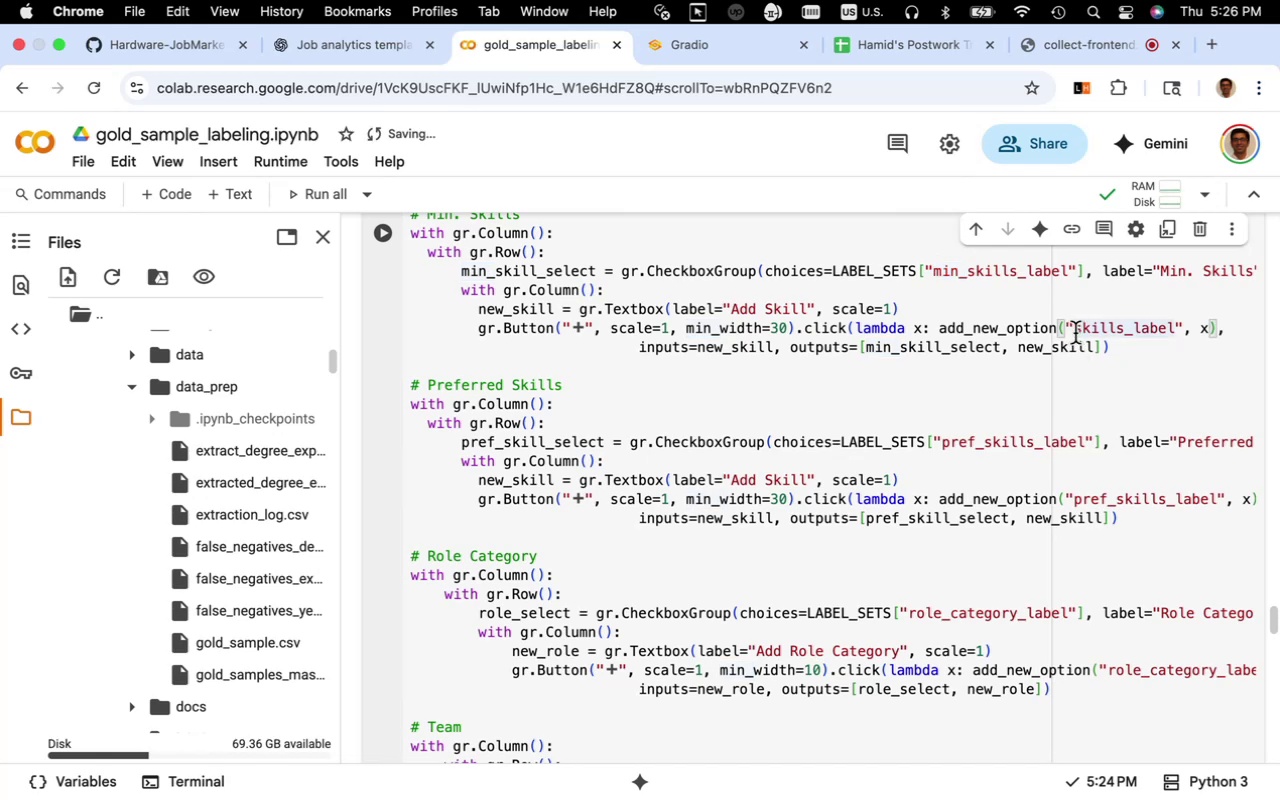 
left_click([1074, 332])
 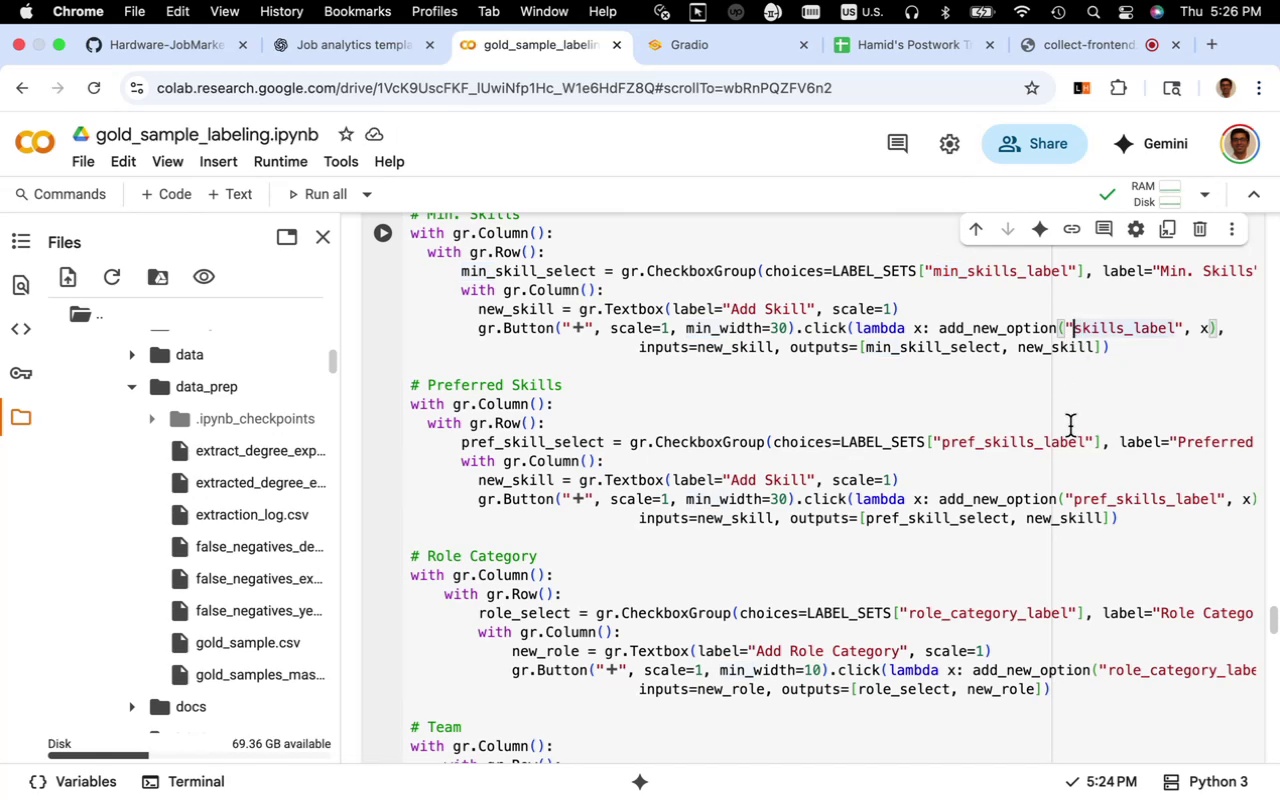 
key(Meta+V)
 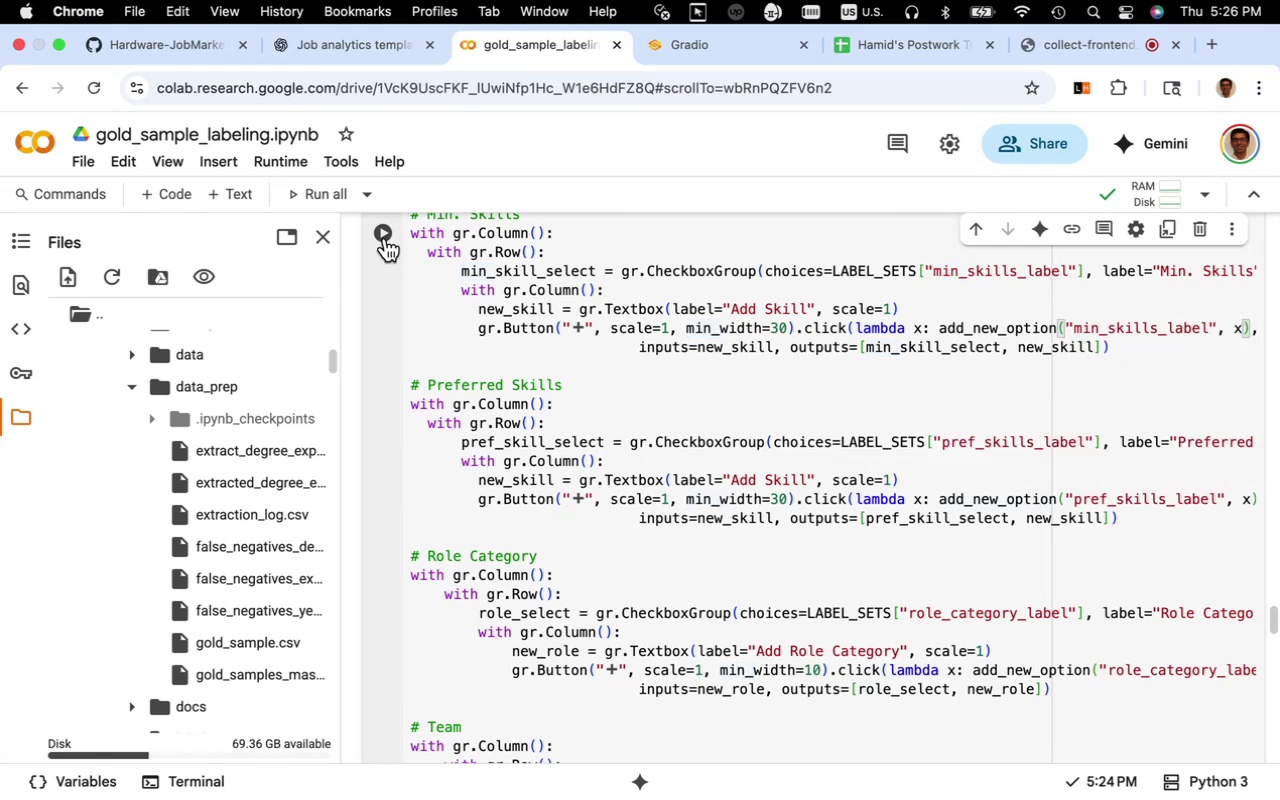 
wait(5.41)
 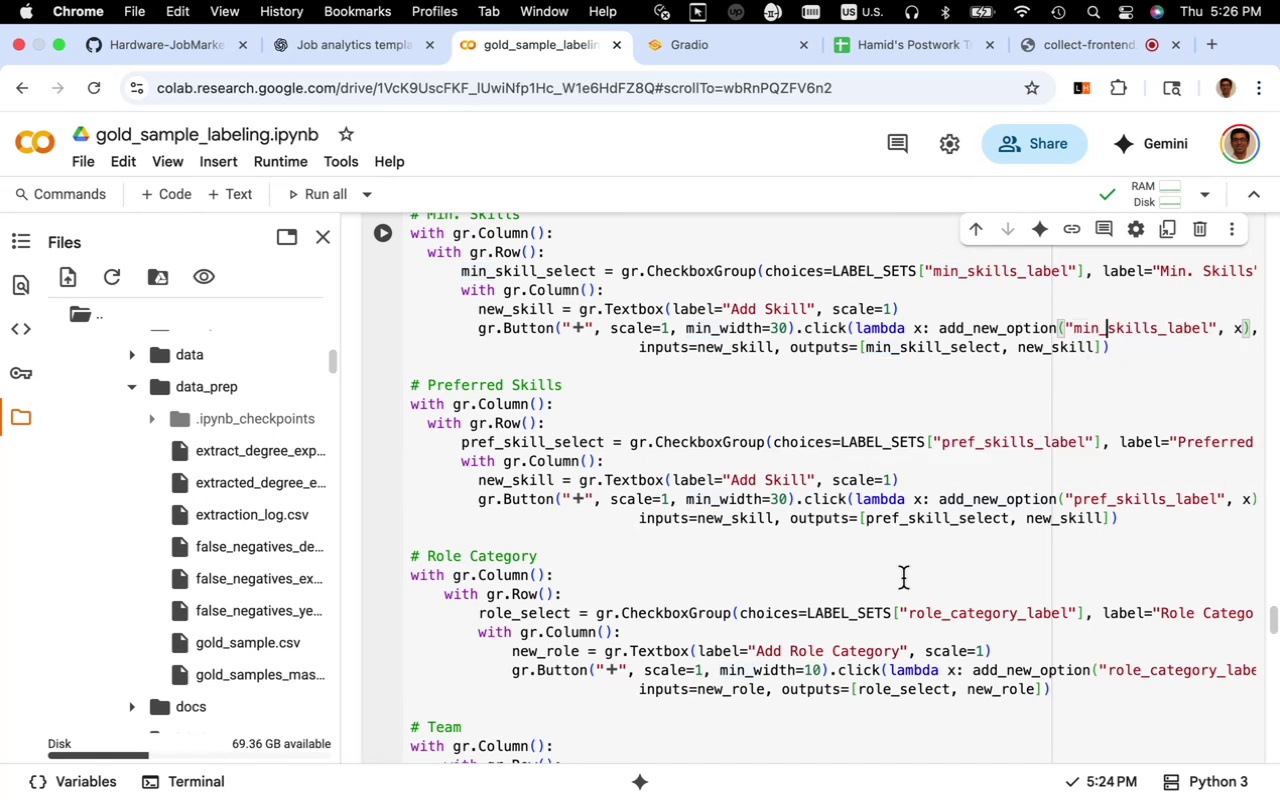 
mouse_move([799, 67])
 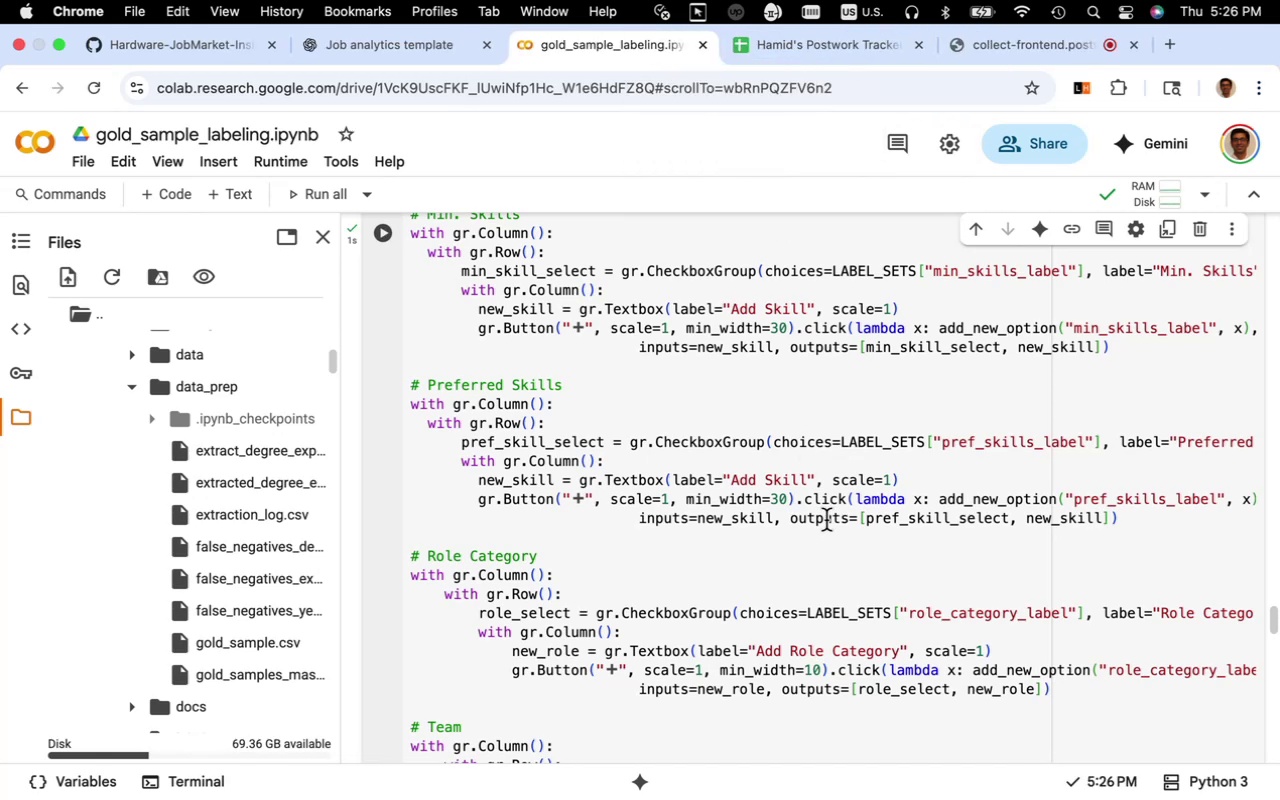 
scroll: coordinate [829, 524], scroll_direction: down, amount: 45.0
 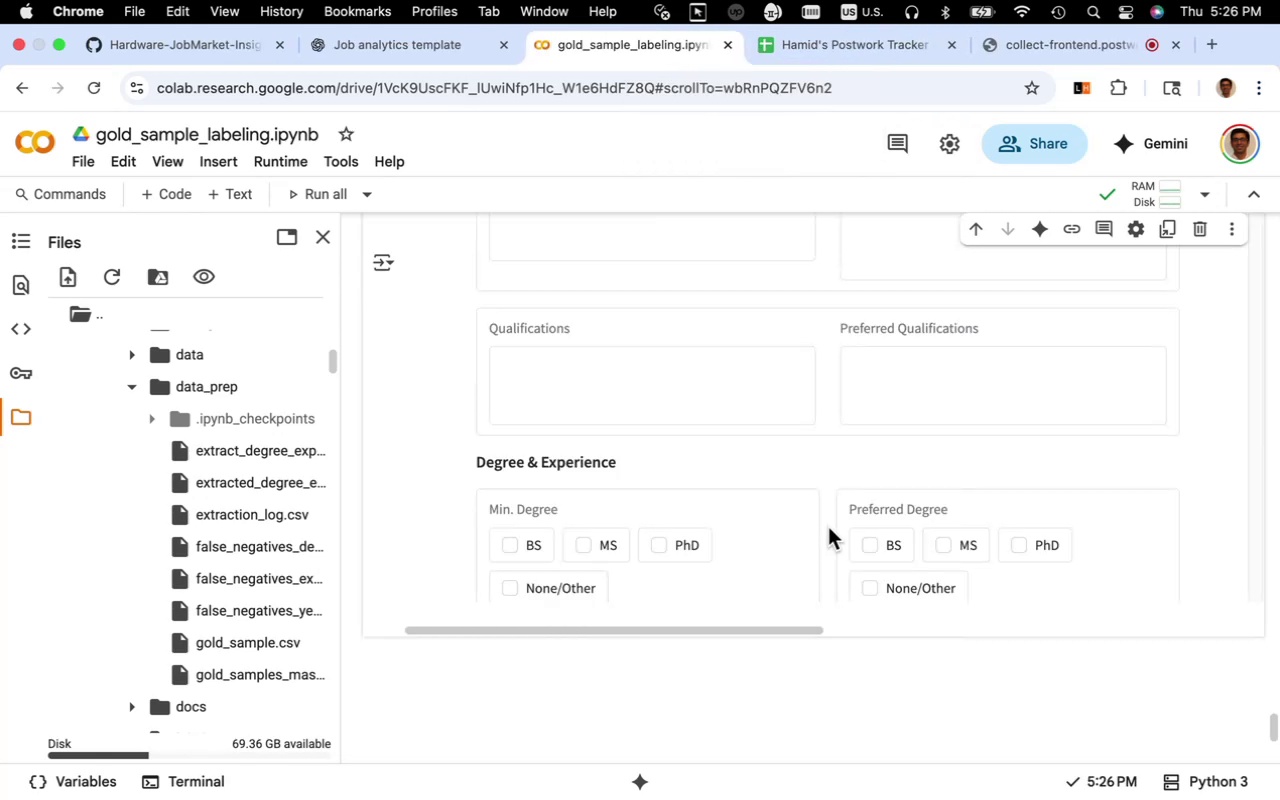 
scroll: coordinate [828, 528], scroll_direction: up, amount: 8.0
 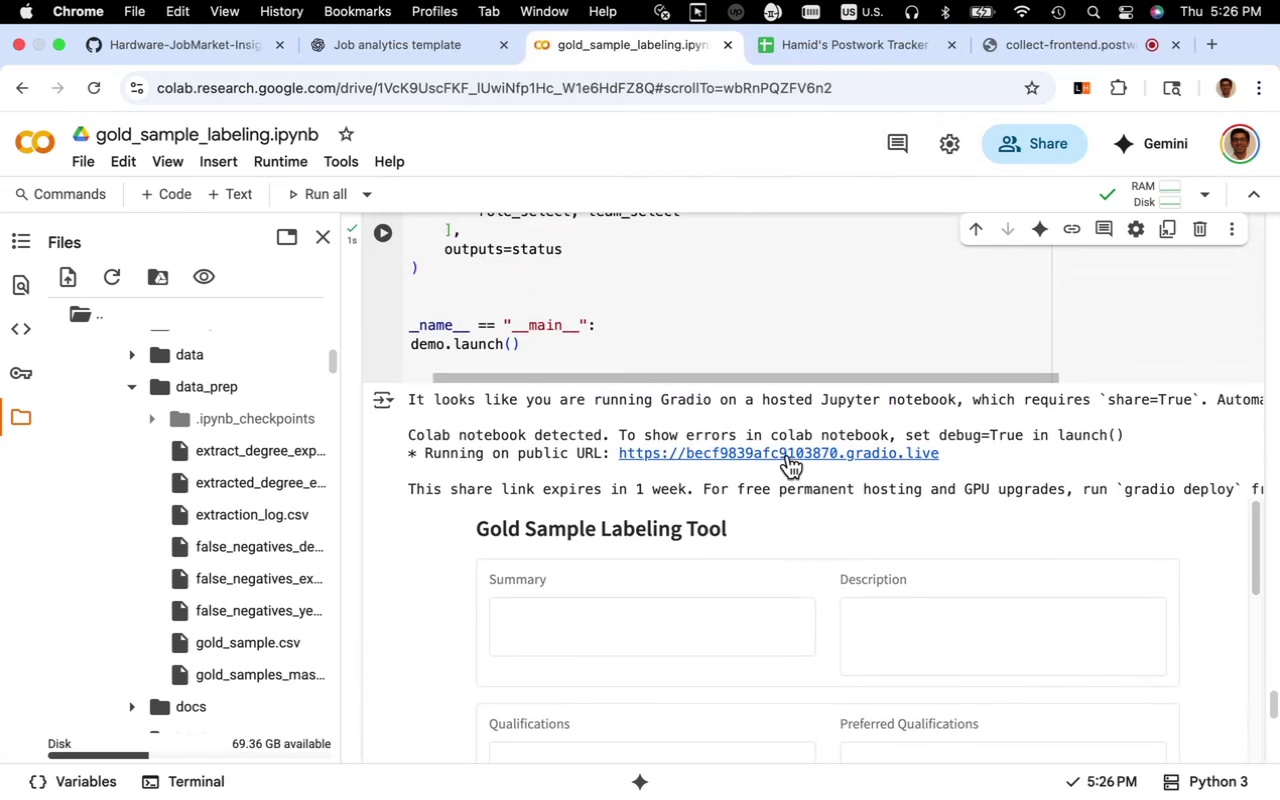 
left_click([788, 455])
 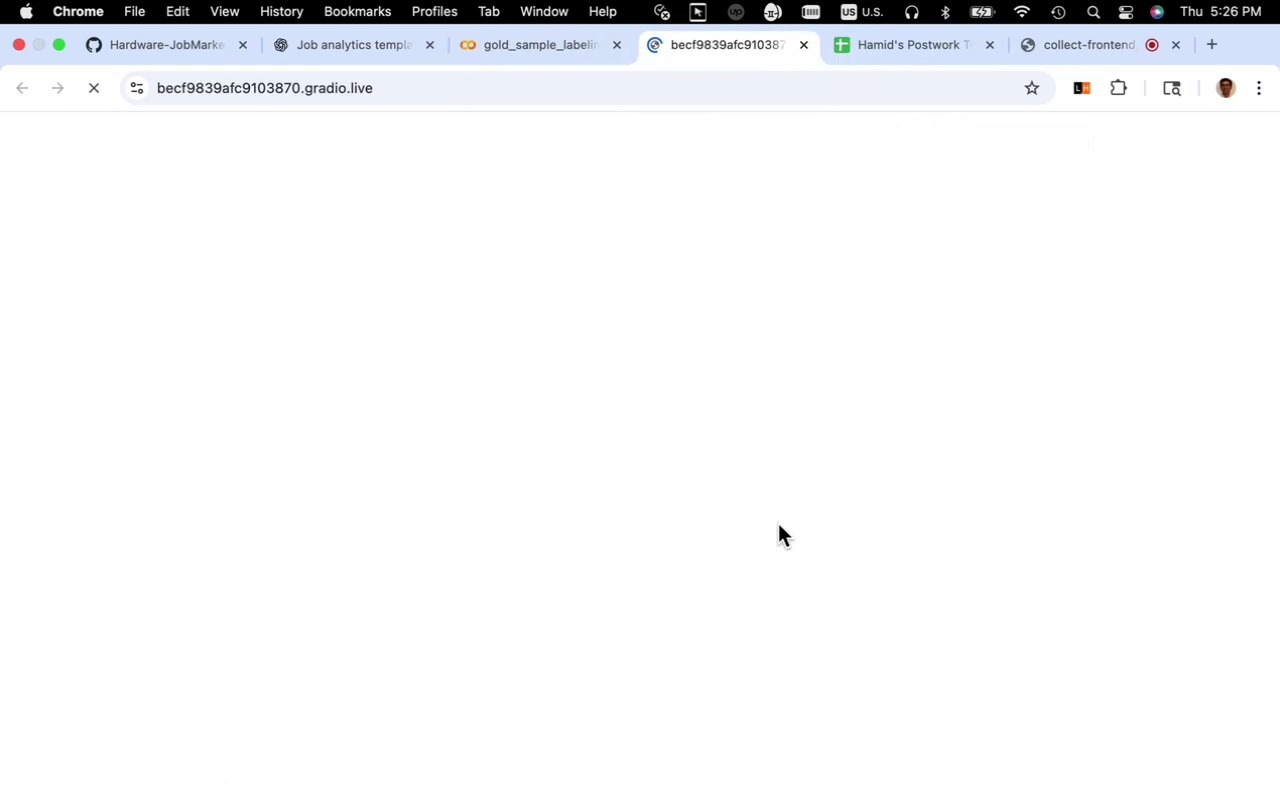 
mouse_move([750, 532])
 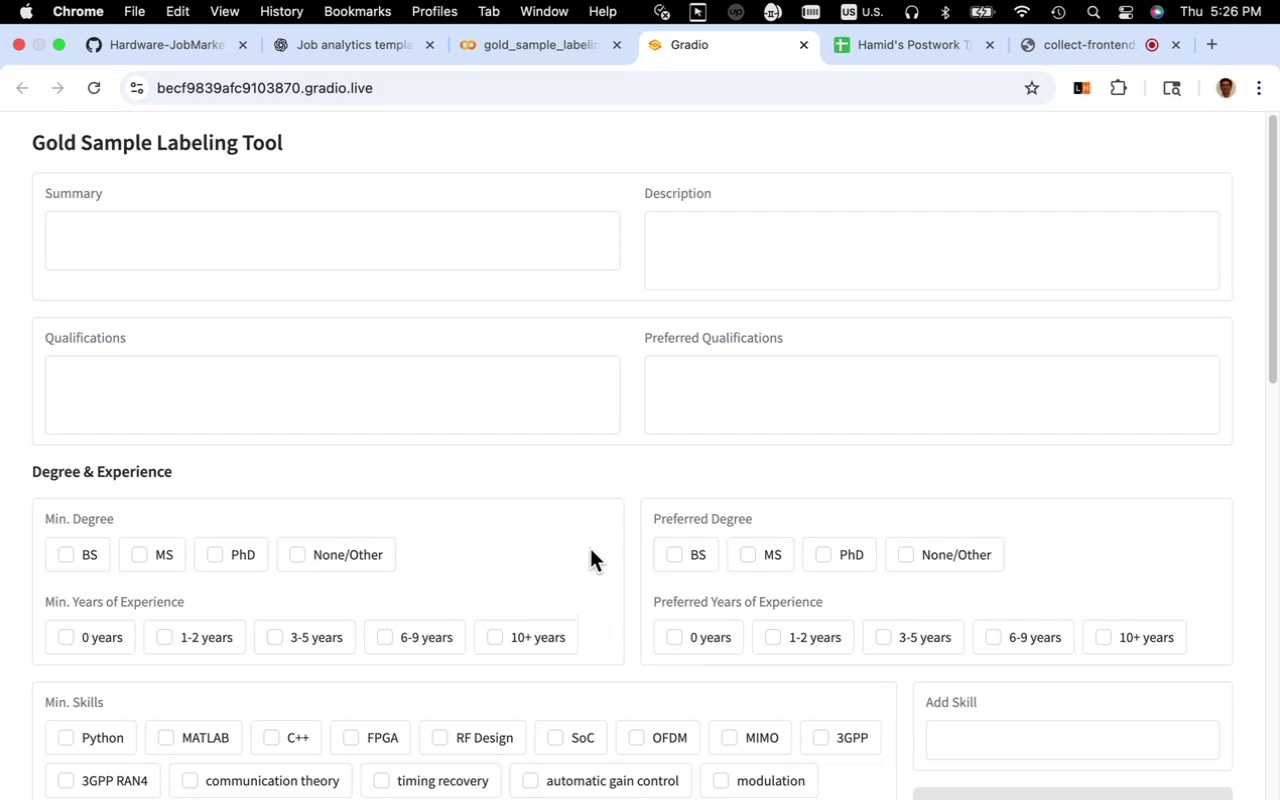 
scroll: coordinate [592, 550], scroll_direction: down, amount: 6.0
 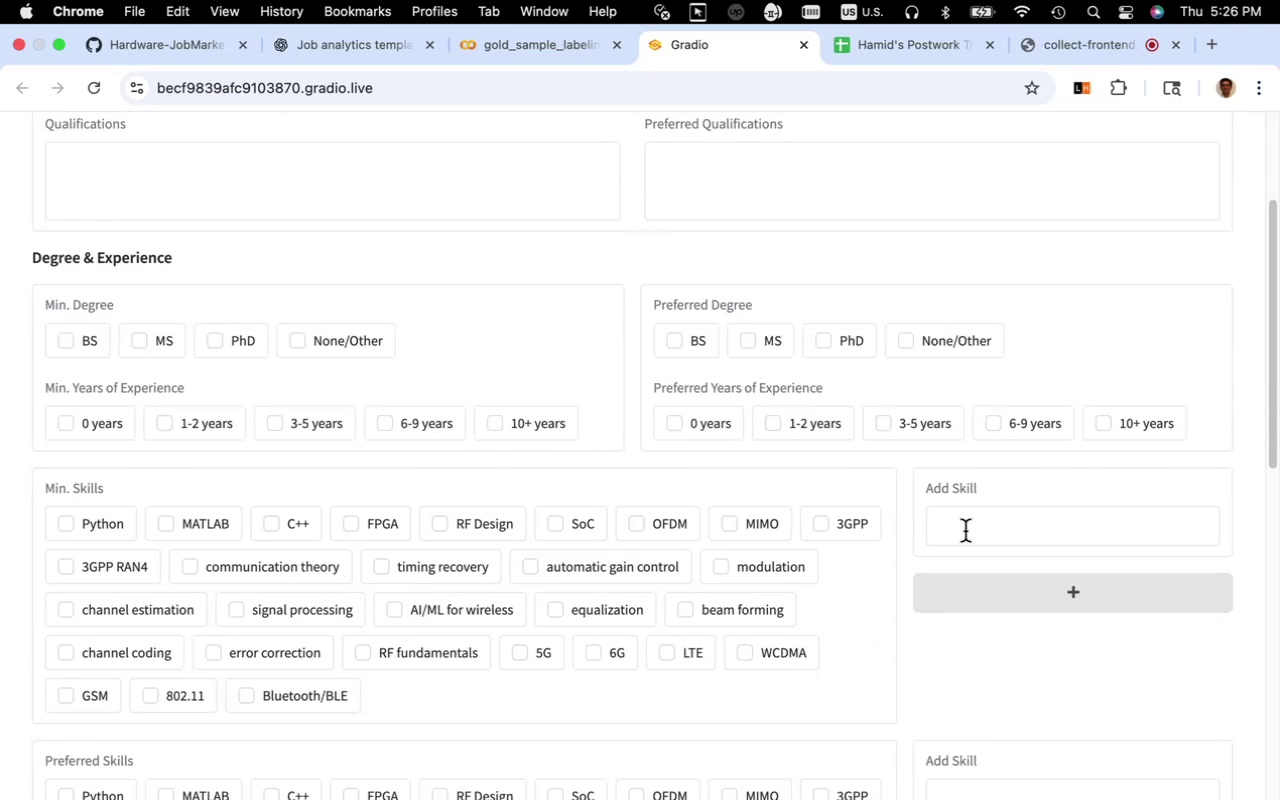 
left_click([965, 531])
 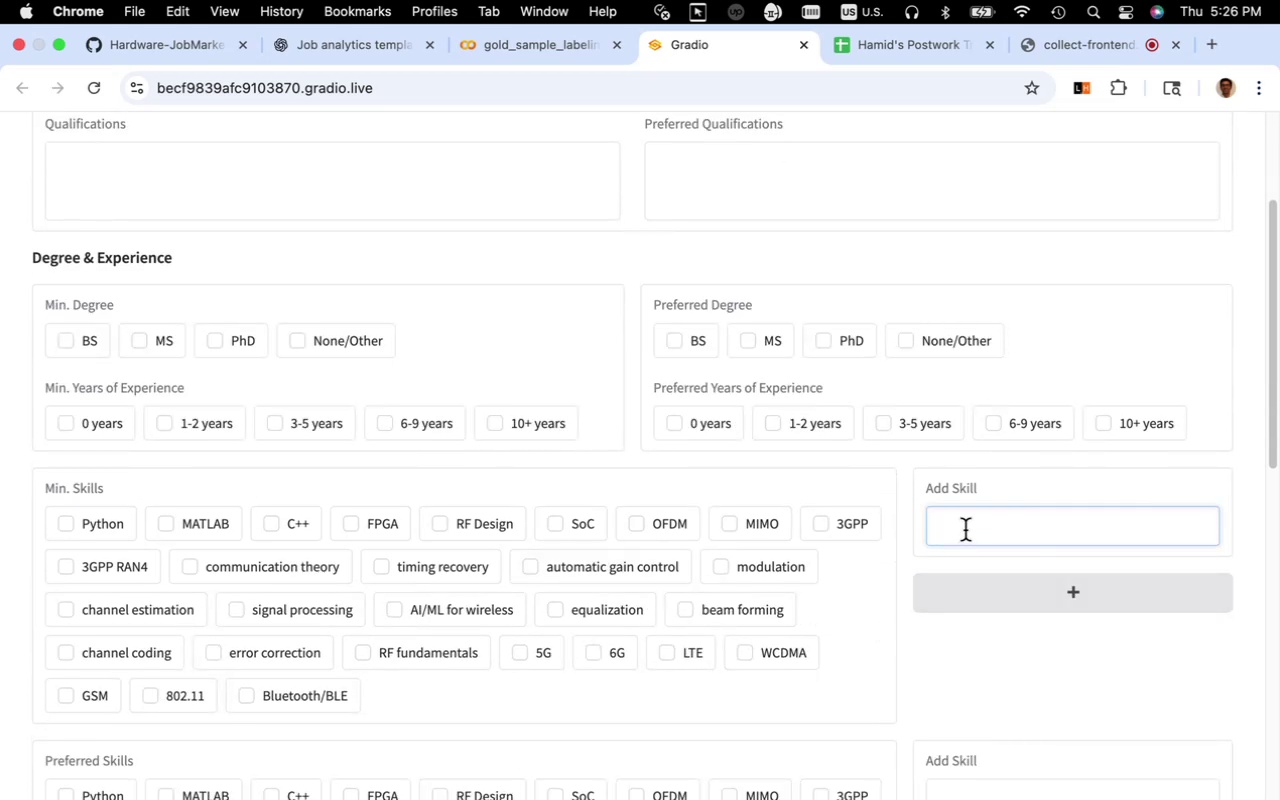 
type(cellular)
 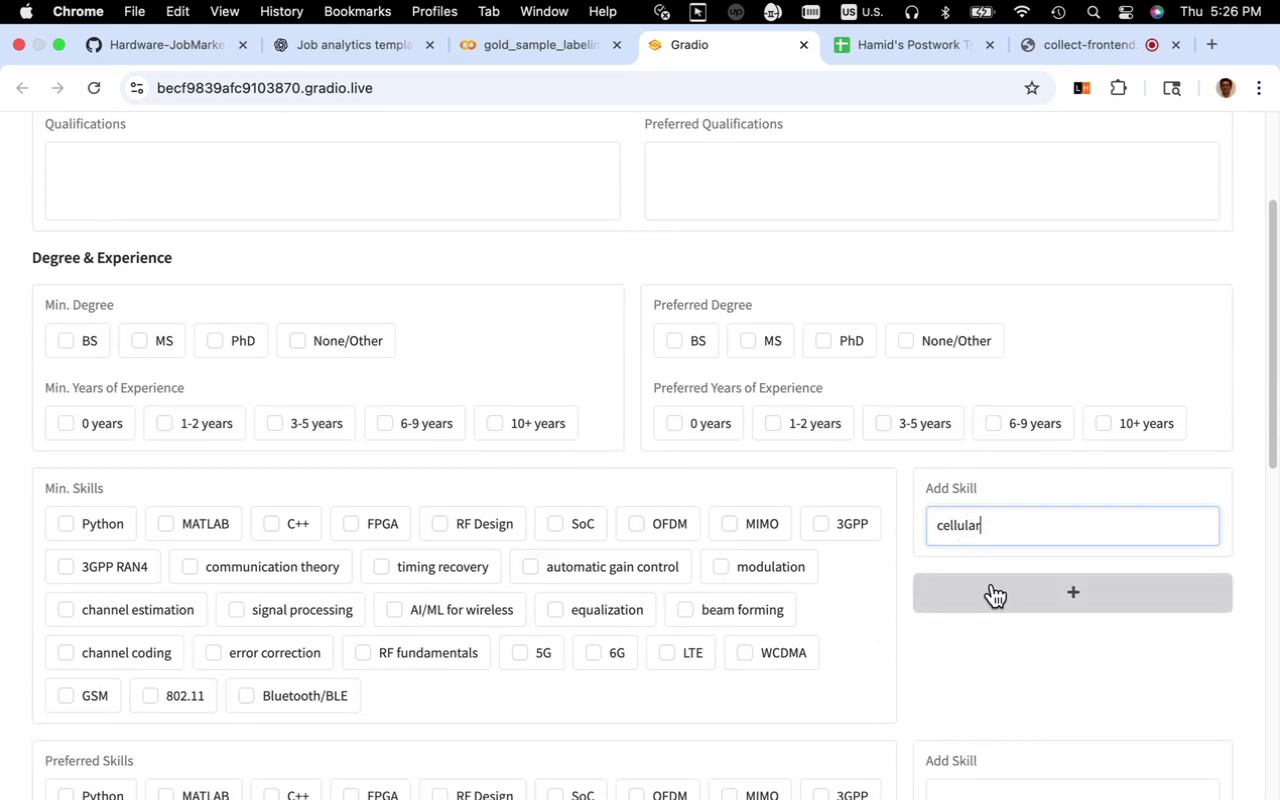 
left_click([992, 585])
 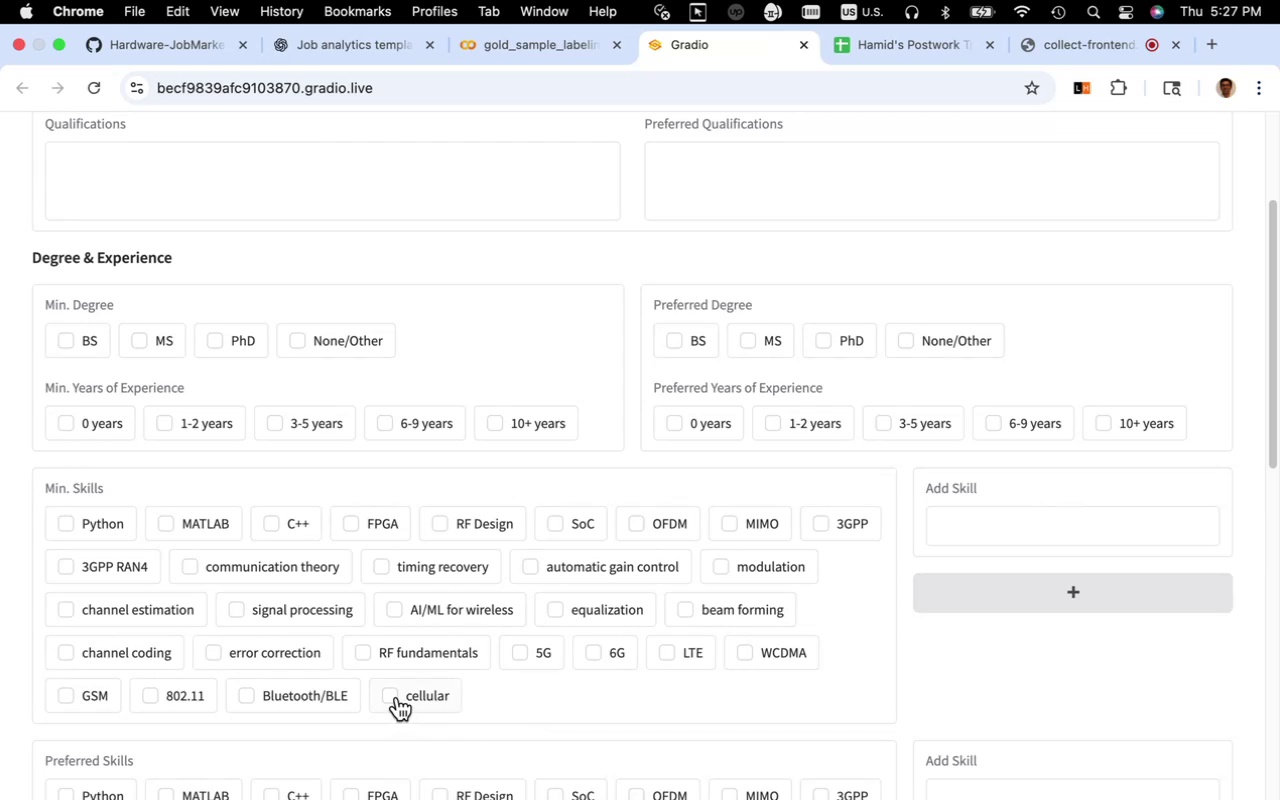 
wait(5.14)
 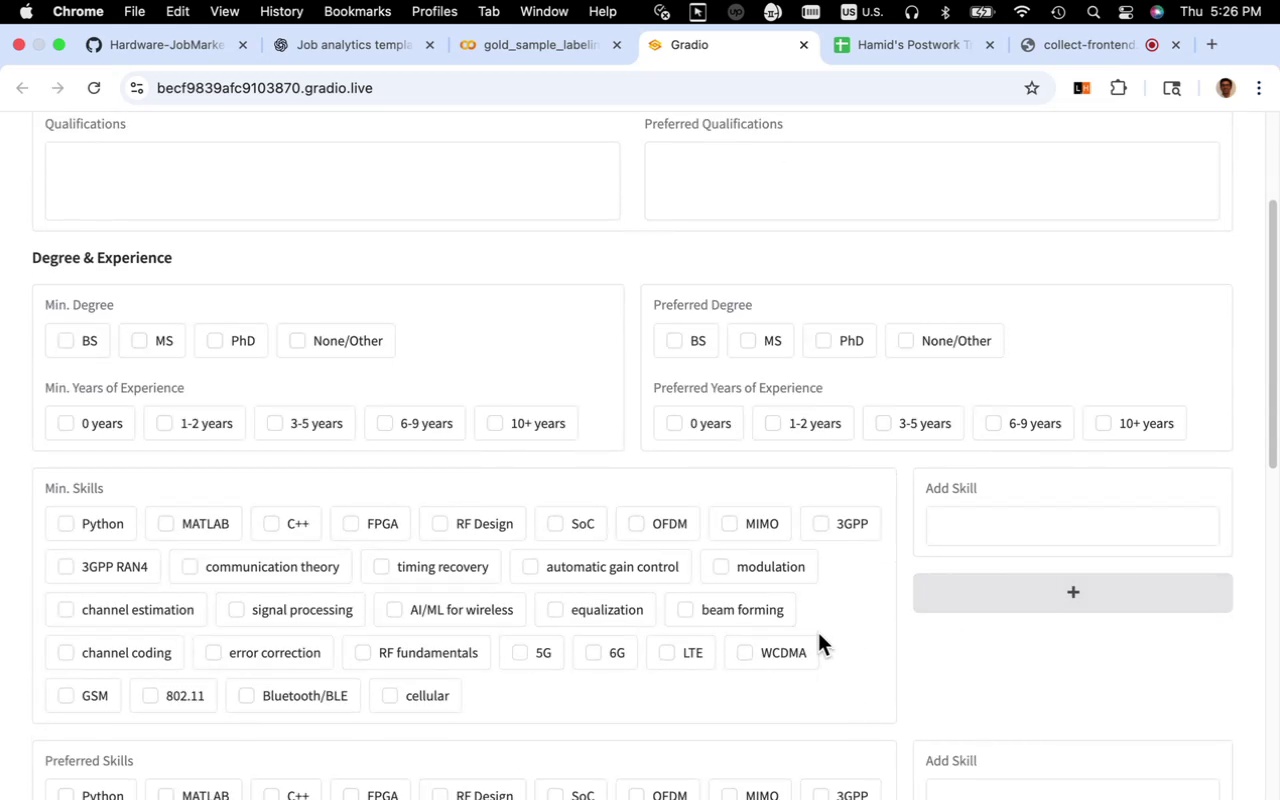 
left_click([397, 697])
 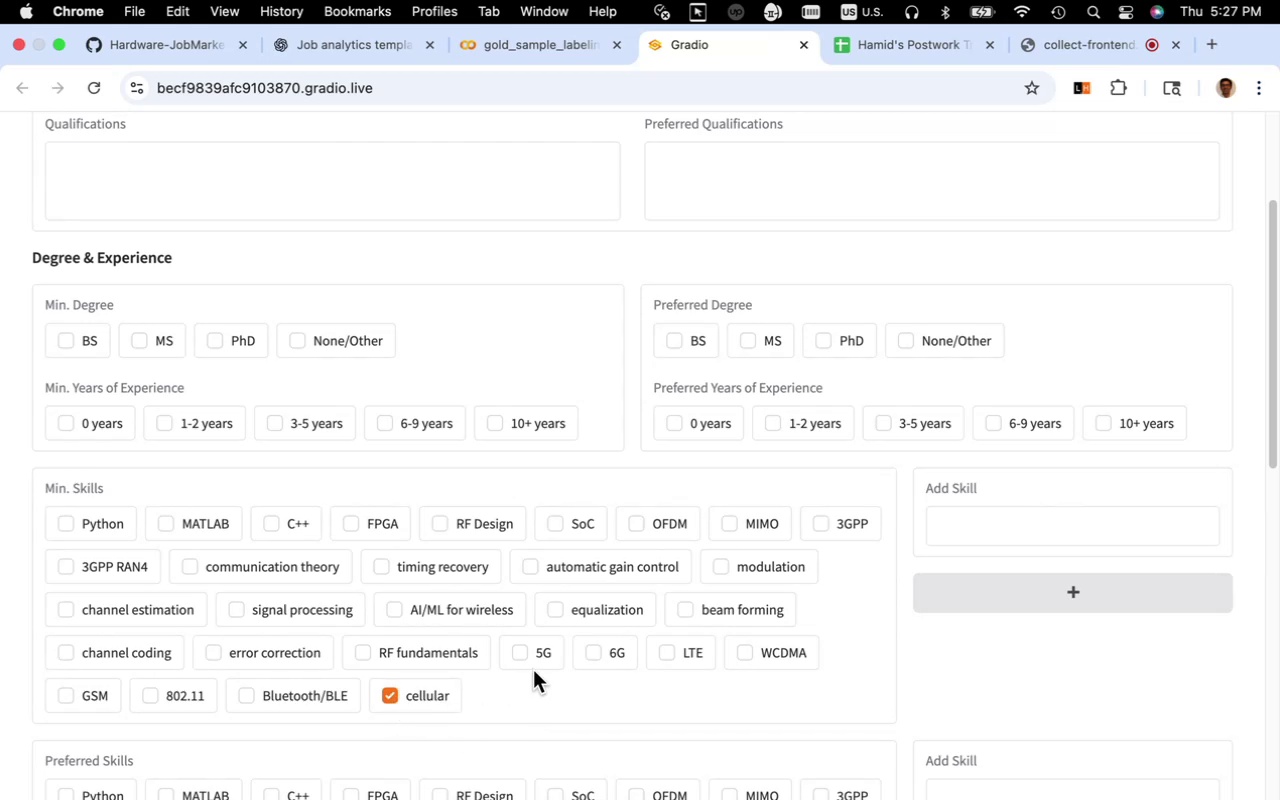 
scroll: coordinate [533, 670], scroll_direction: down, amount: 17.0
 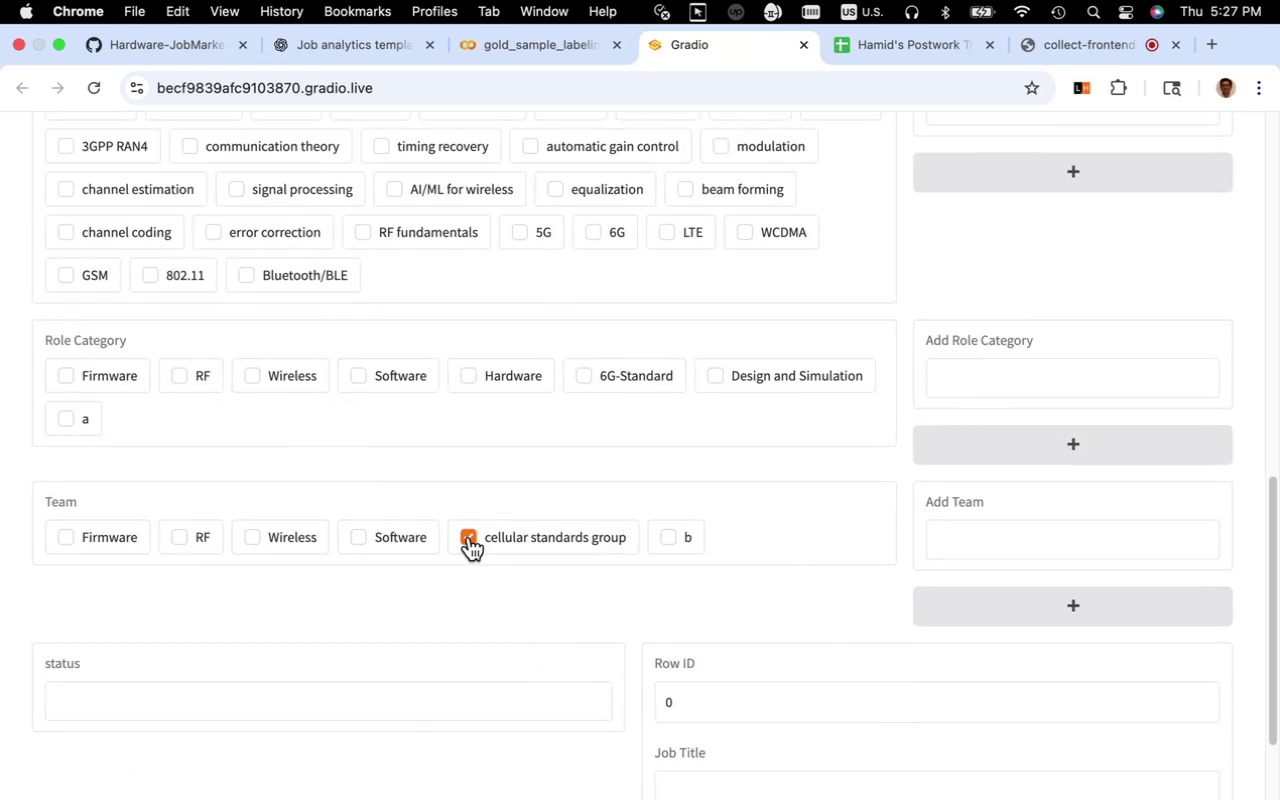 
scroll: coordinate [829, 631], scroll_direction: up, amount: 21.0
 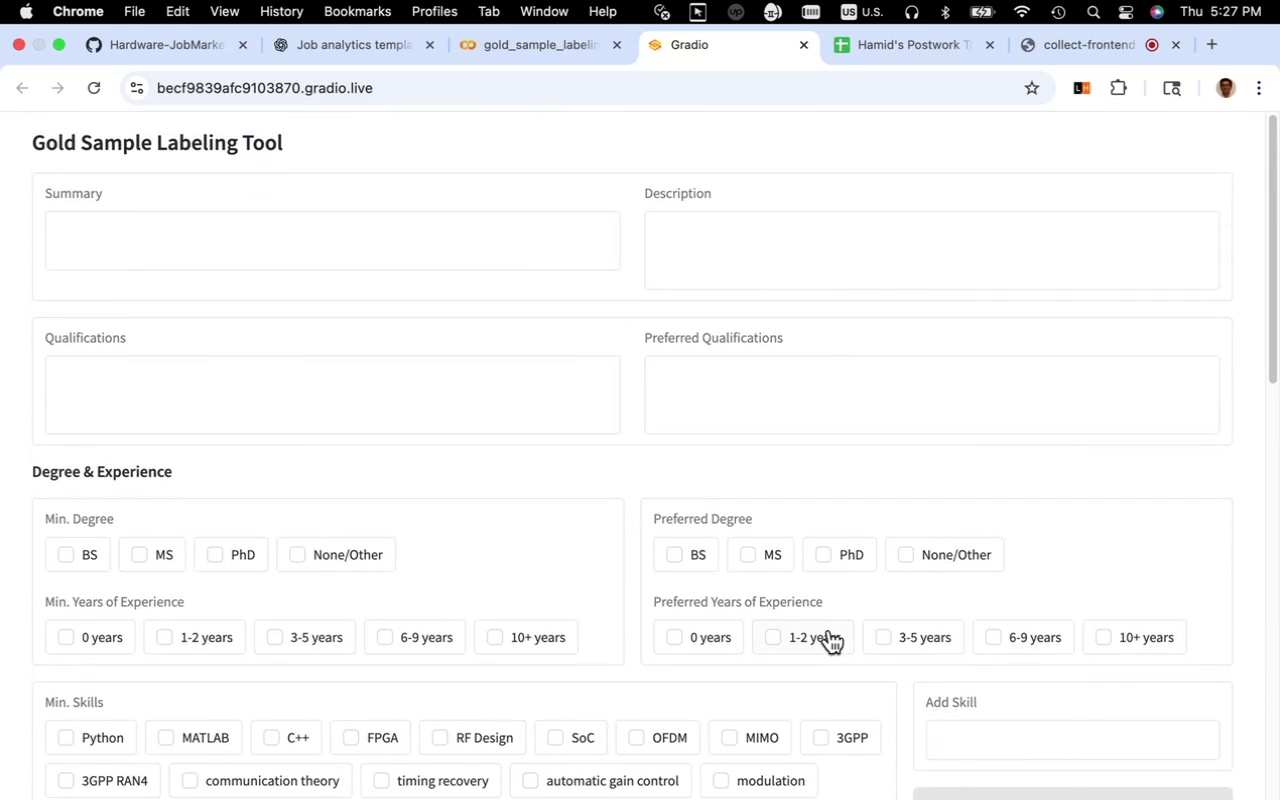 
scroll: coordinate [829, 630], scroll_direction: down, amount: 46.0
 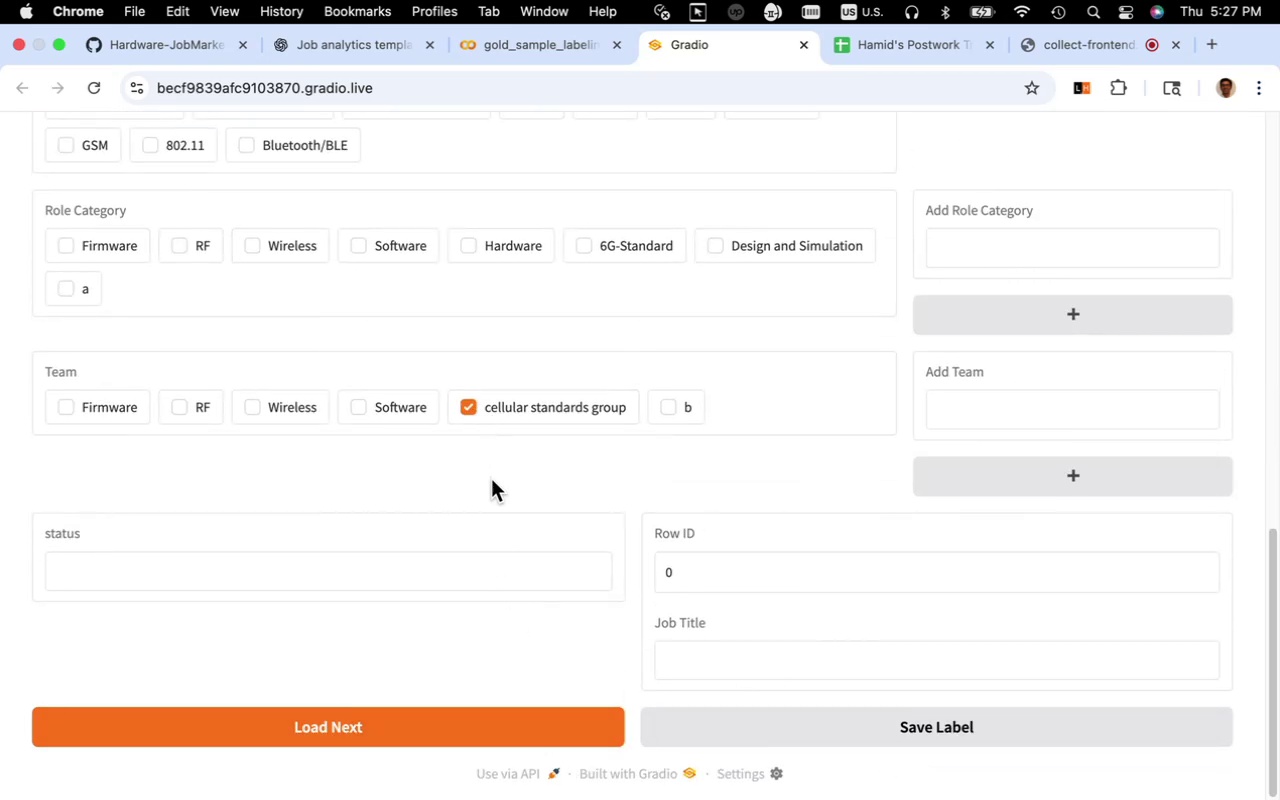 
wait(5.77)
 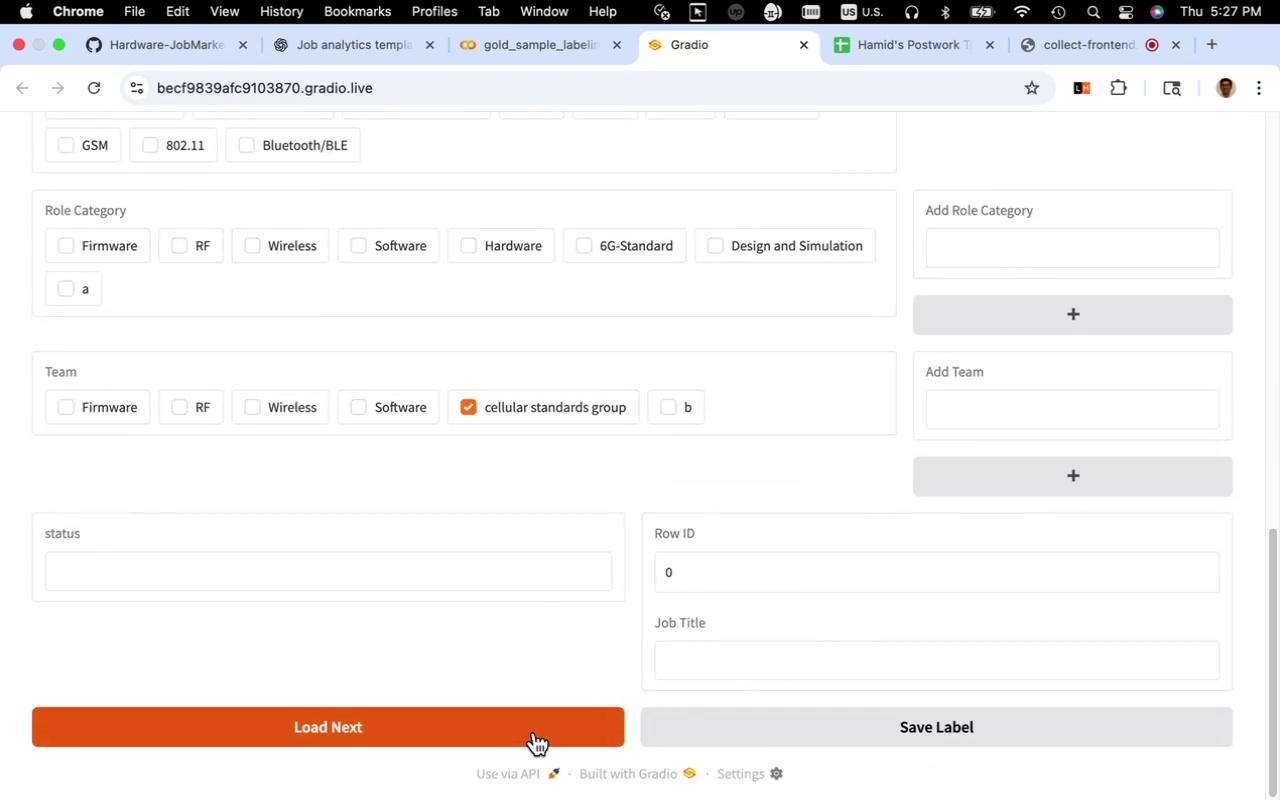 
left_click([512, 739])
 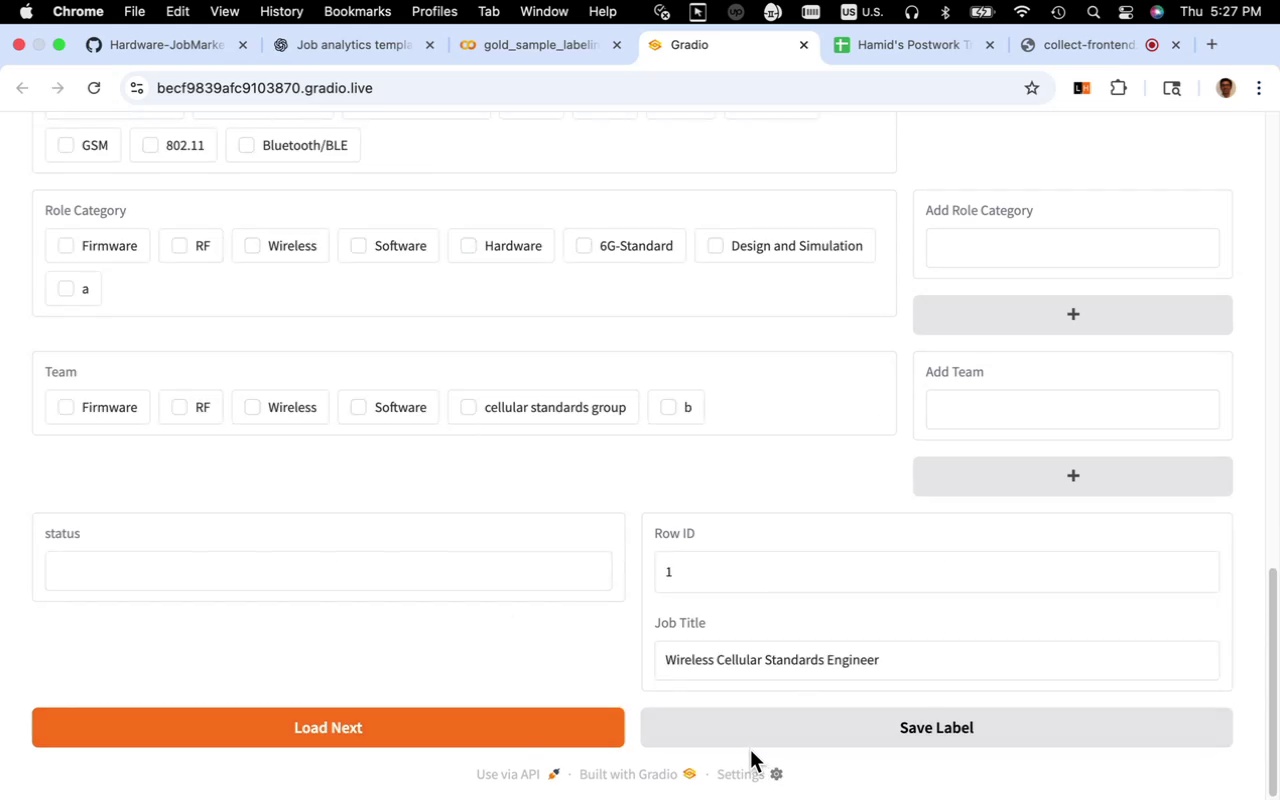 
scroll: coordinate [693, 586], scroll_direction: up, amount: 7.0
 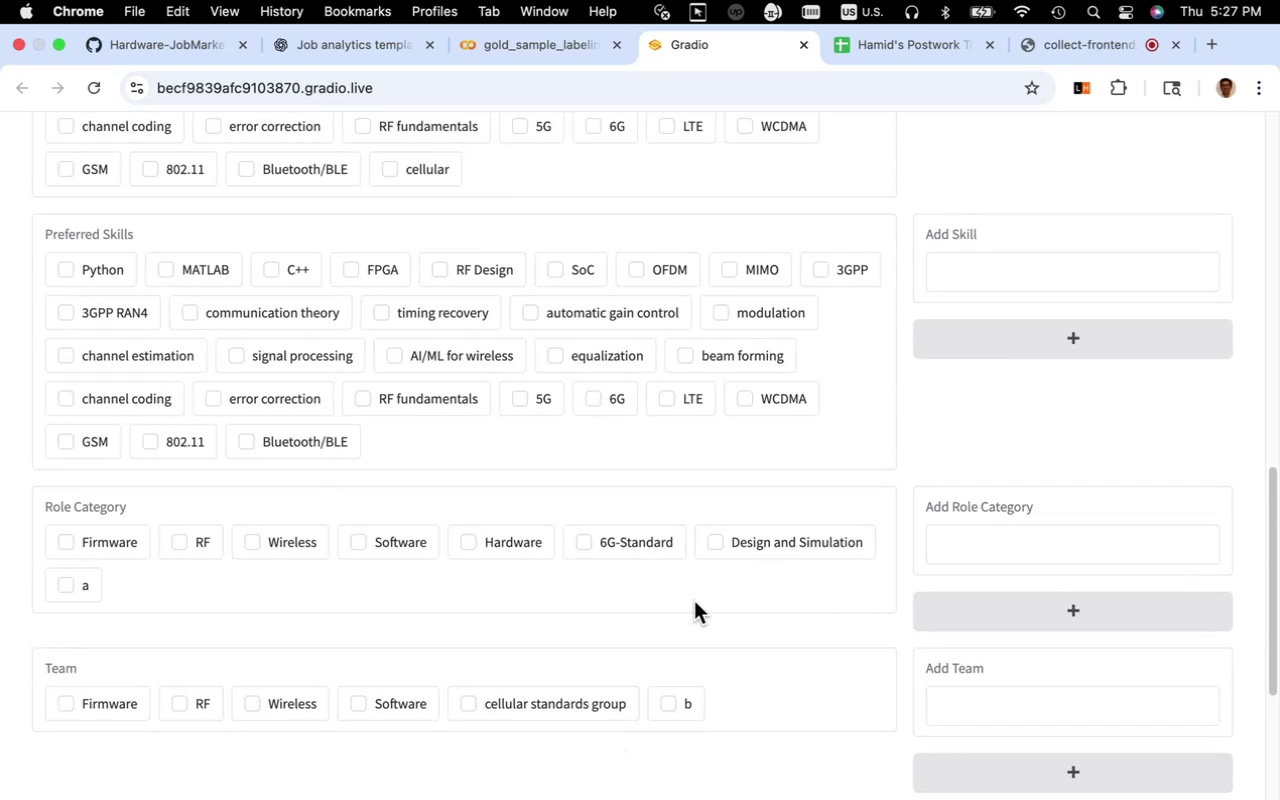 
scroll: coordinate [694, 614], scroll_direction: down, amount: 2.0
 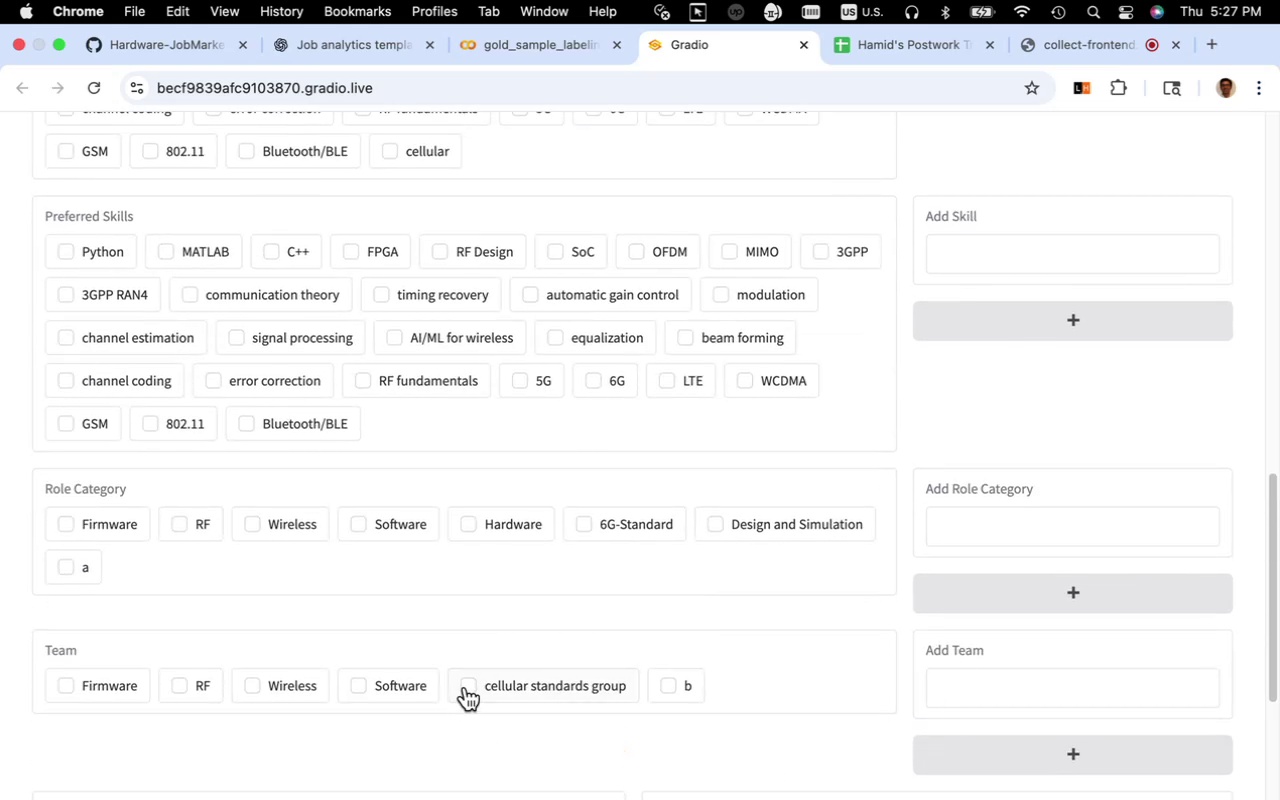 
left_click([465, 687])
 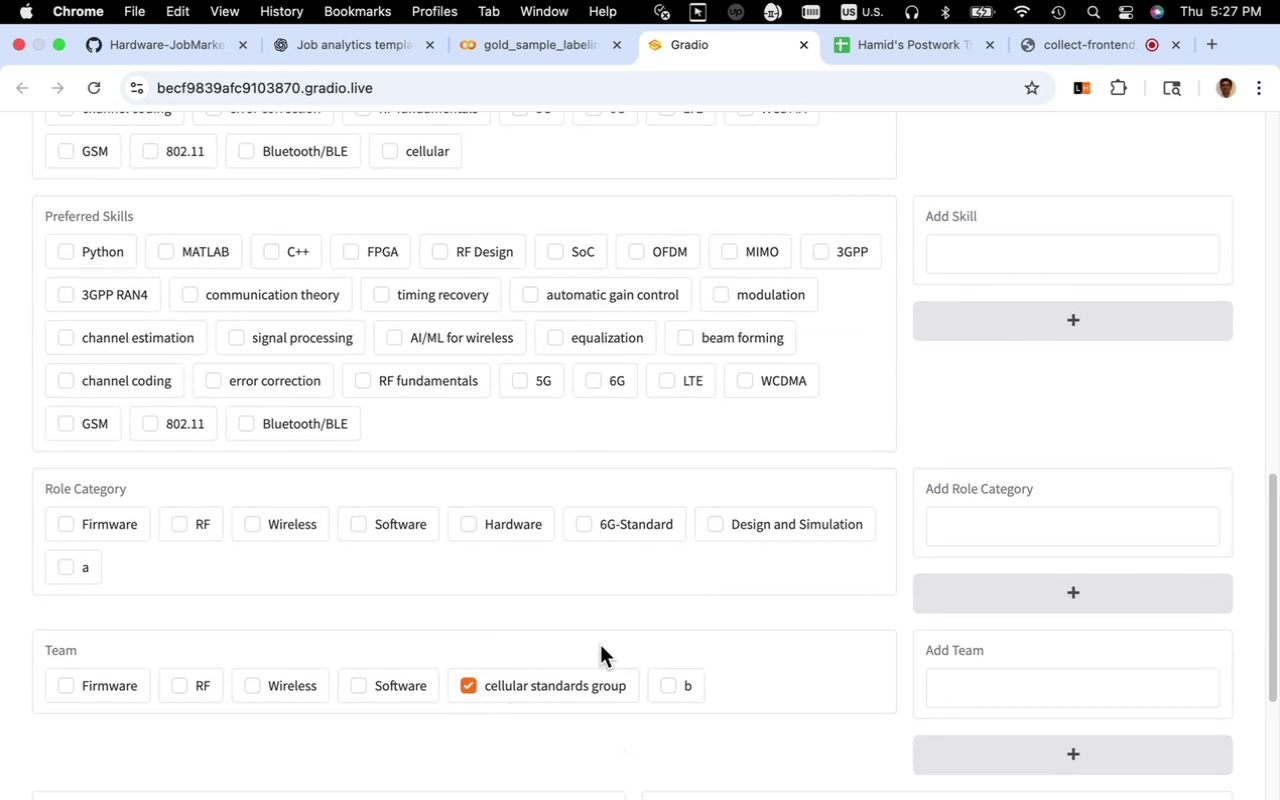 
scroll: coordinate [633, 619], scroll_direction: up, amount: 14.0
 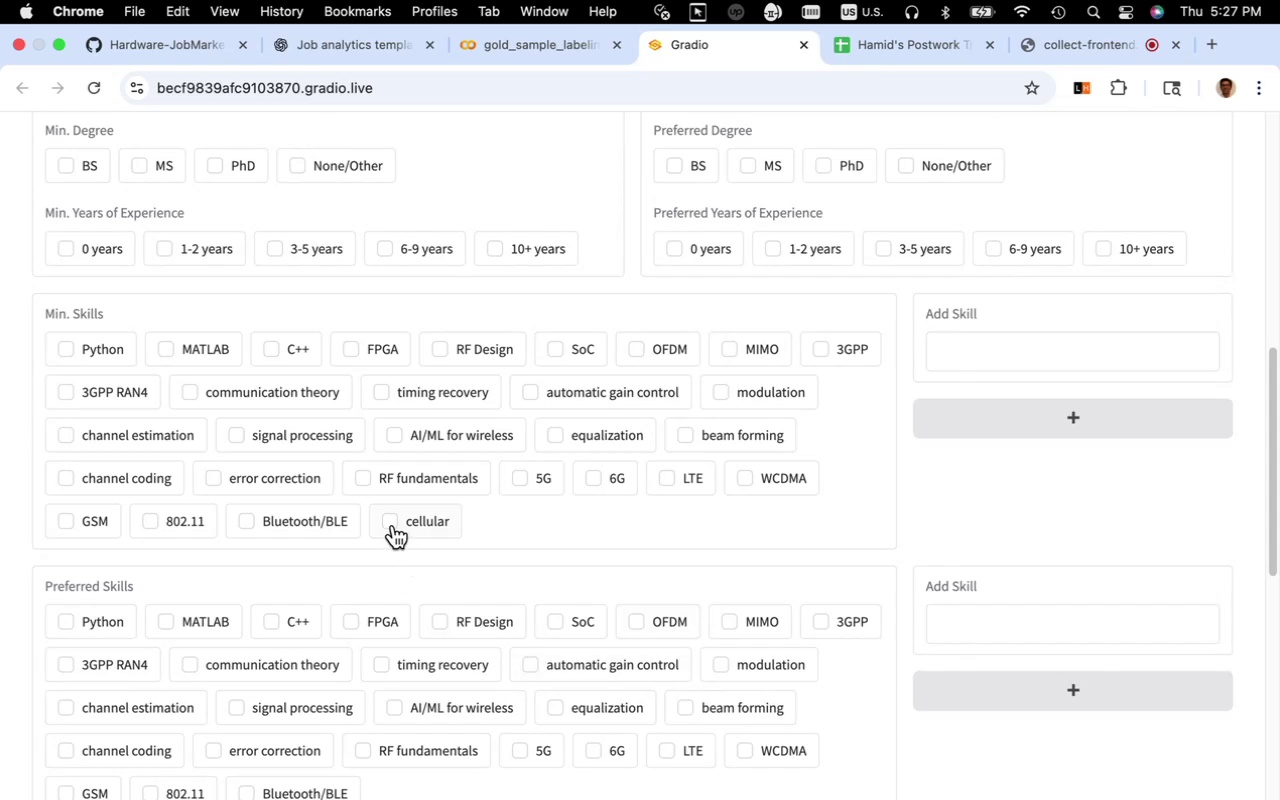 
left_click([389, 519])
 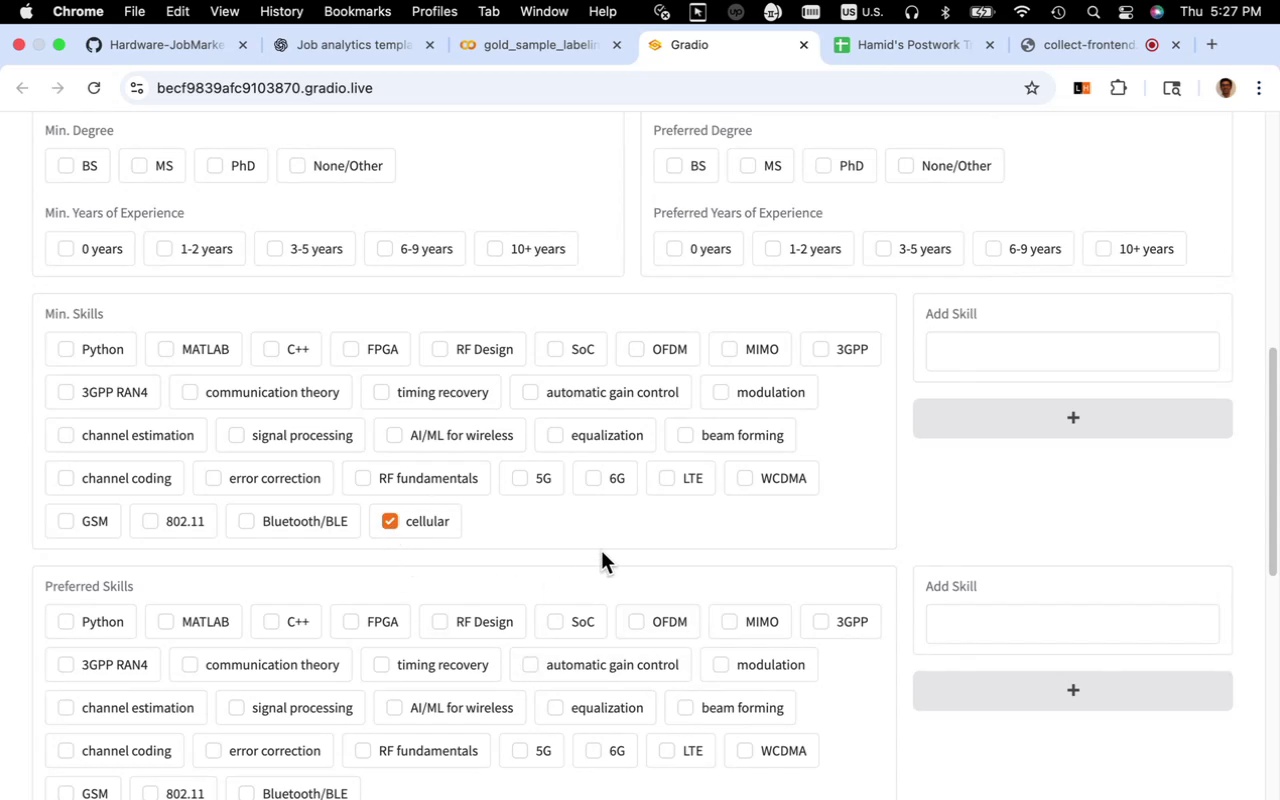 
scroll: coordinate [666, 556], scroll_direction: up, amount: 16.0
 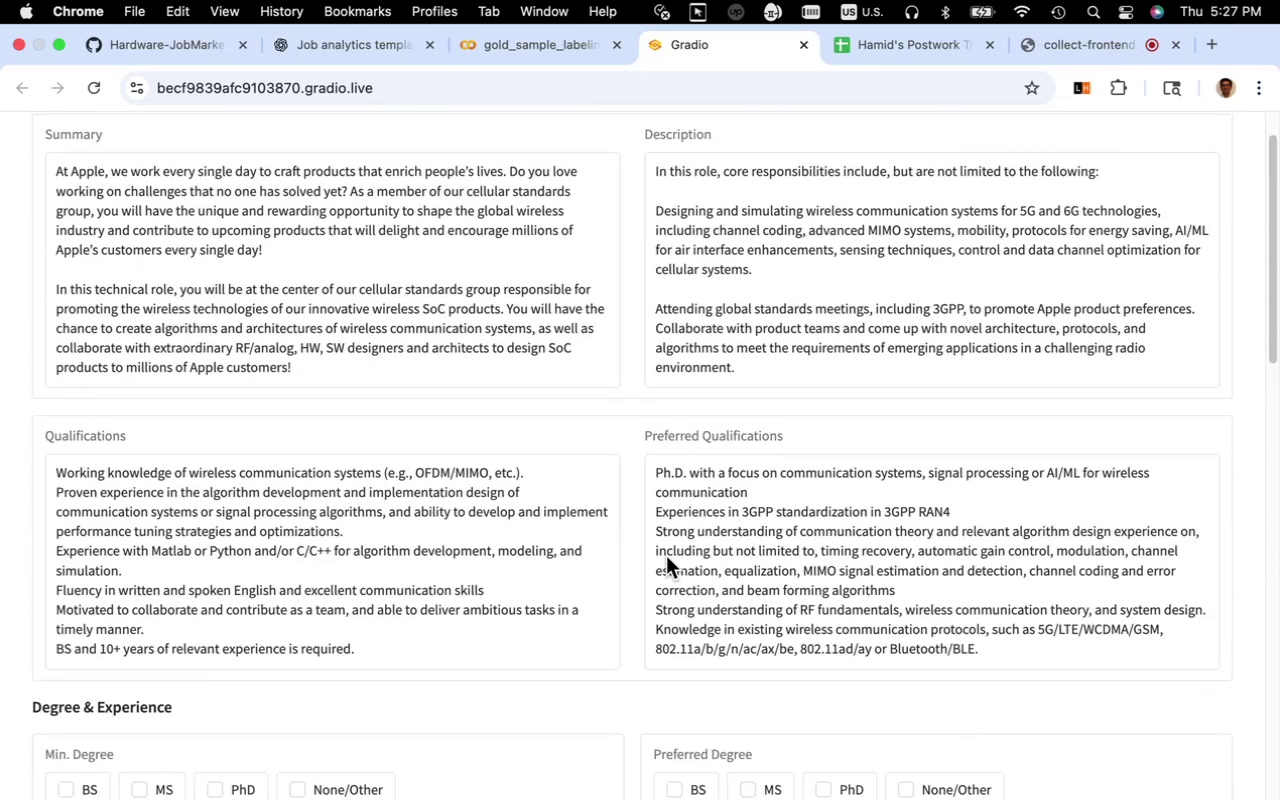 
scroll: coordinate [669, 560], scroll_direction: down, amount: 27.0
 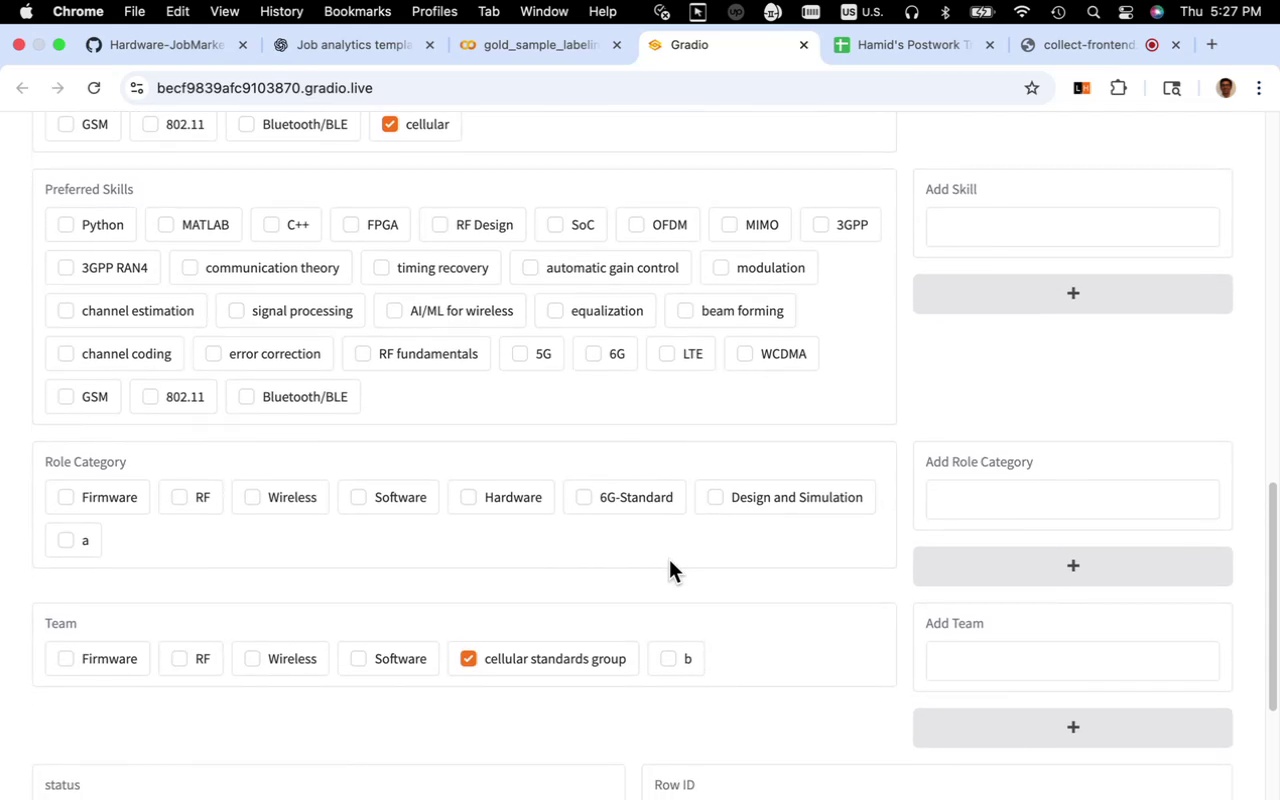 
scroll: coordinate [669, 560], scroll_direction: up, amount: 14.0
 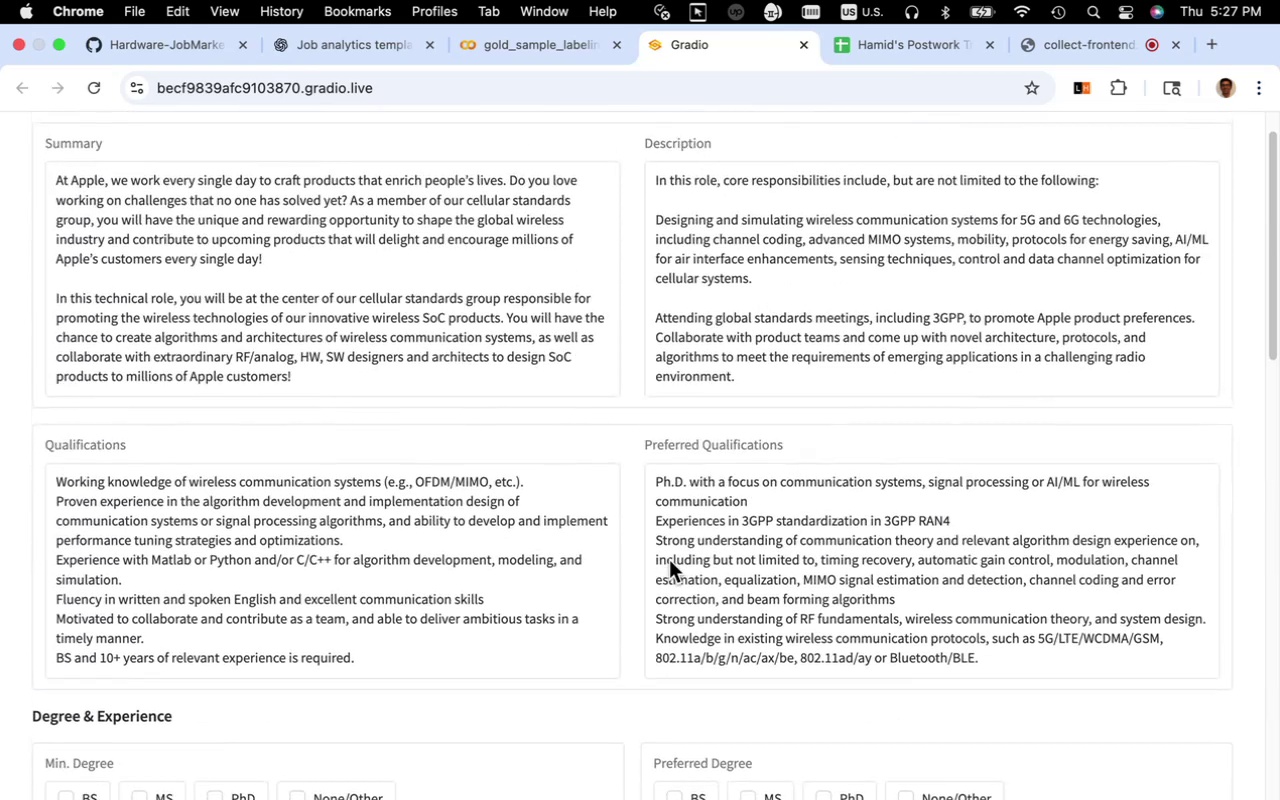 
scroll: coordinate [669, 560], scroll_direction: down, amount: 19.0
 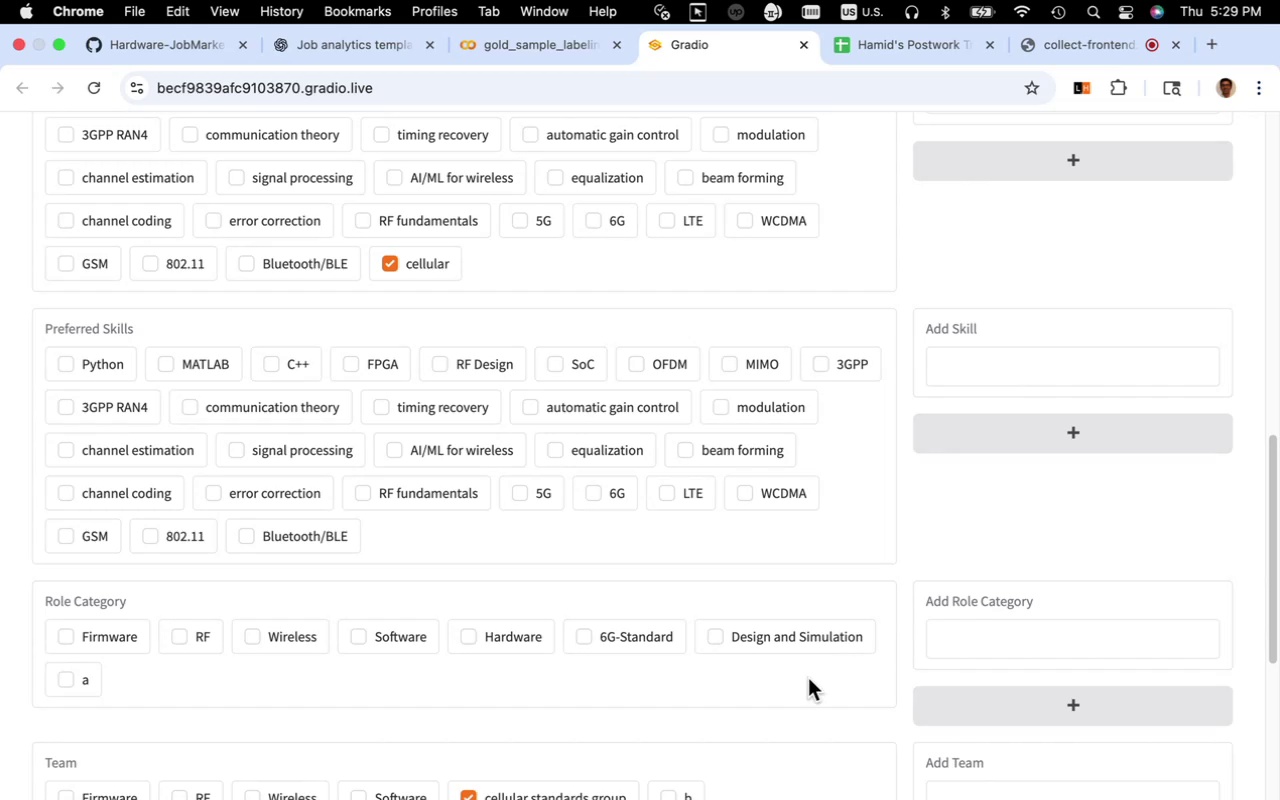 
wait(89.44)
 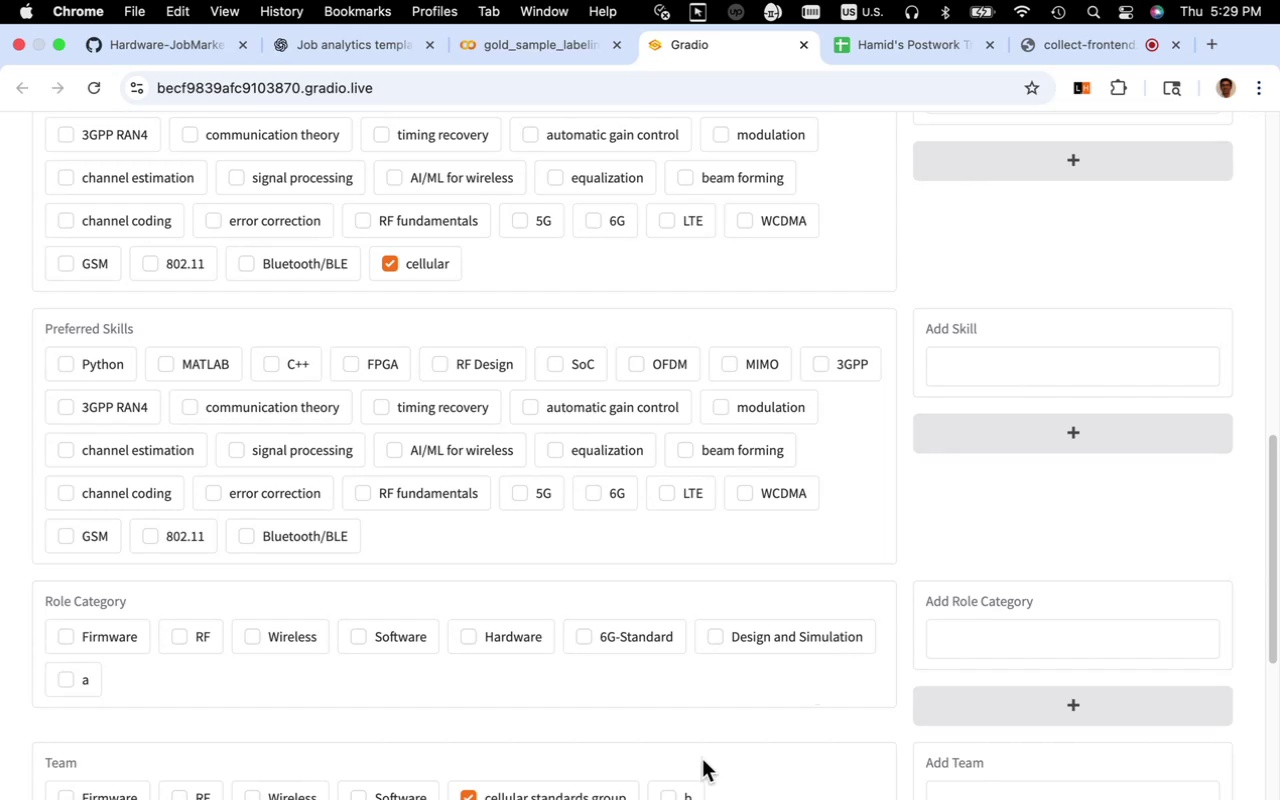 
left_click_drag(start_coordinate=[865, 639], to_coordinate=[734, 634])
 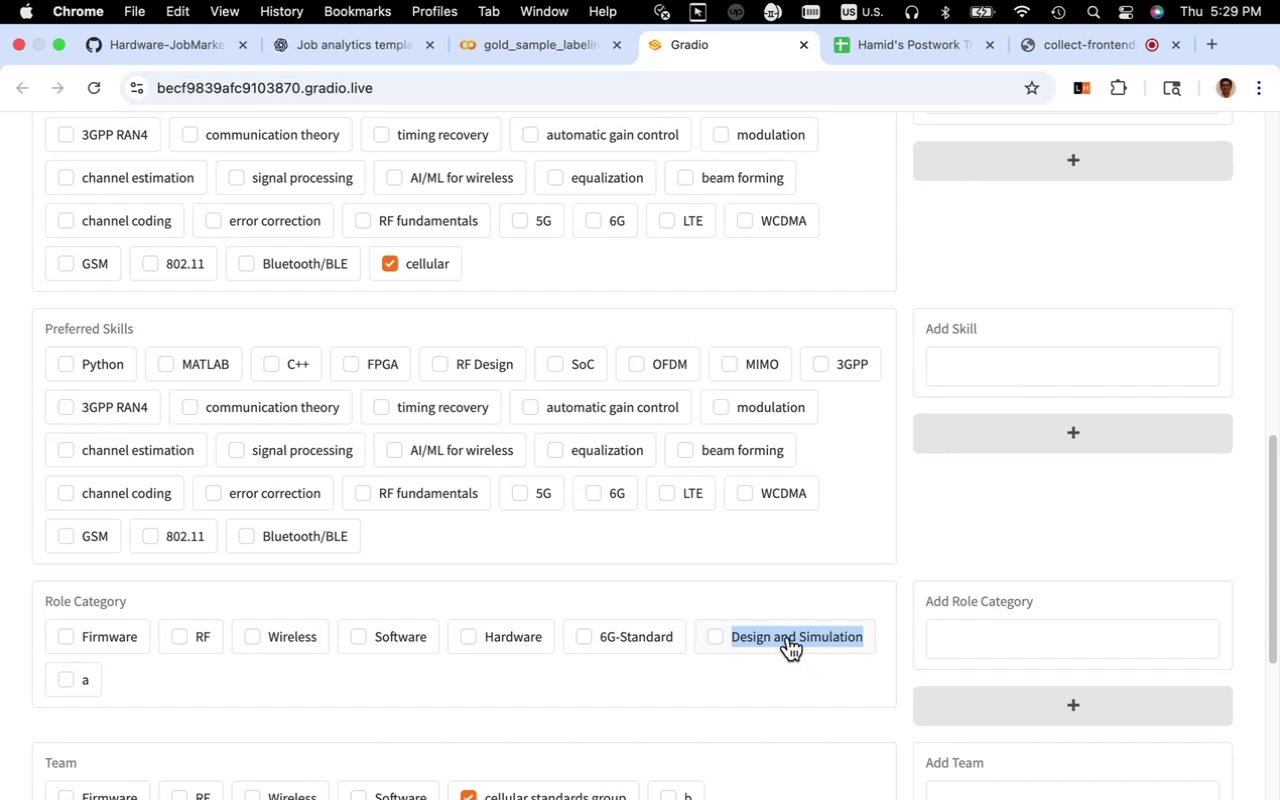 
key(Meta+C)
 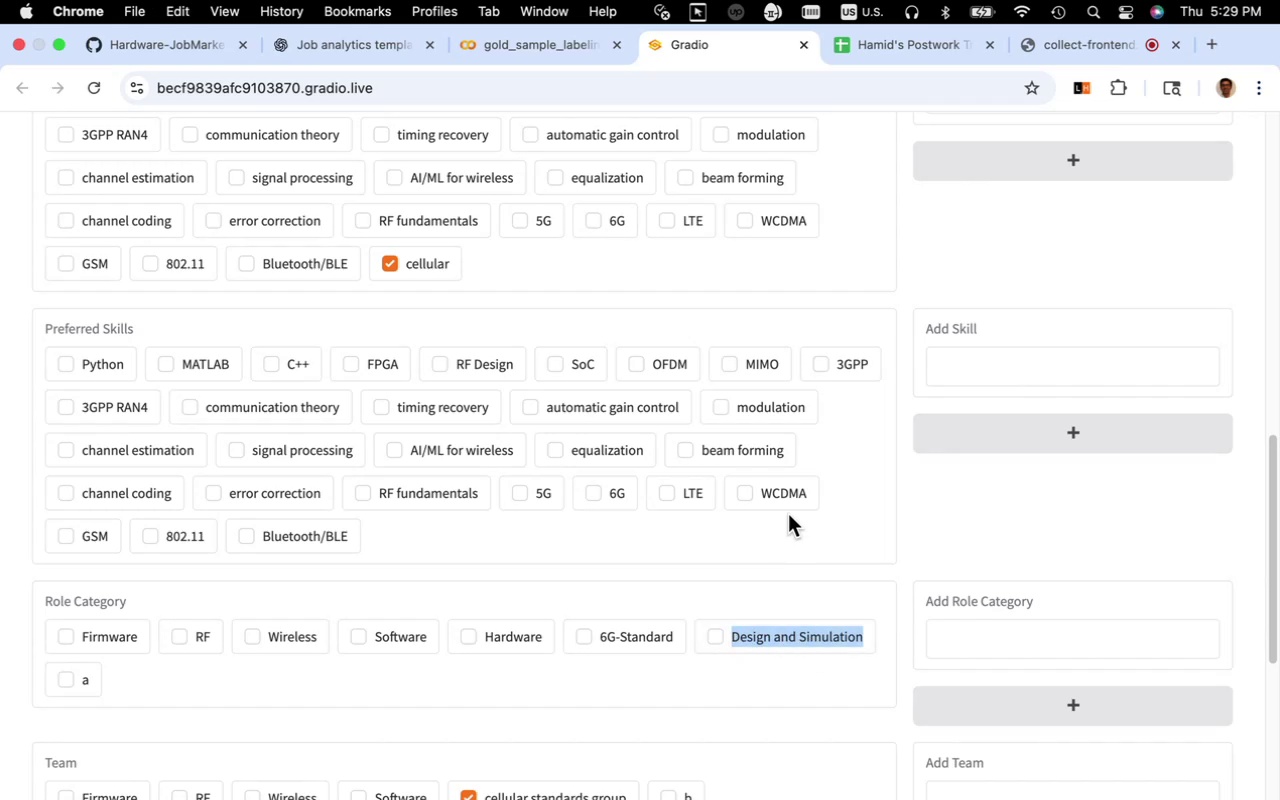 
scroll: coordinate [788, 514], scroll_direction: up, amount: 13.0
 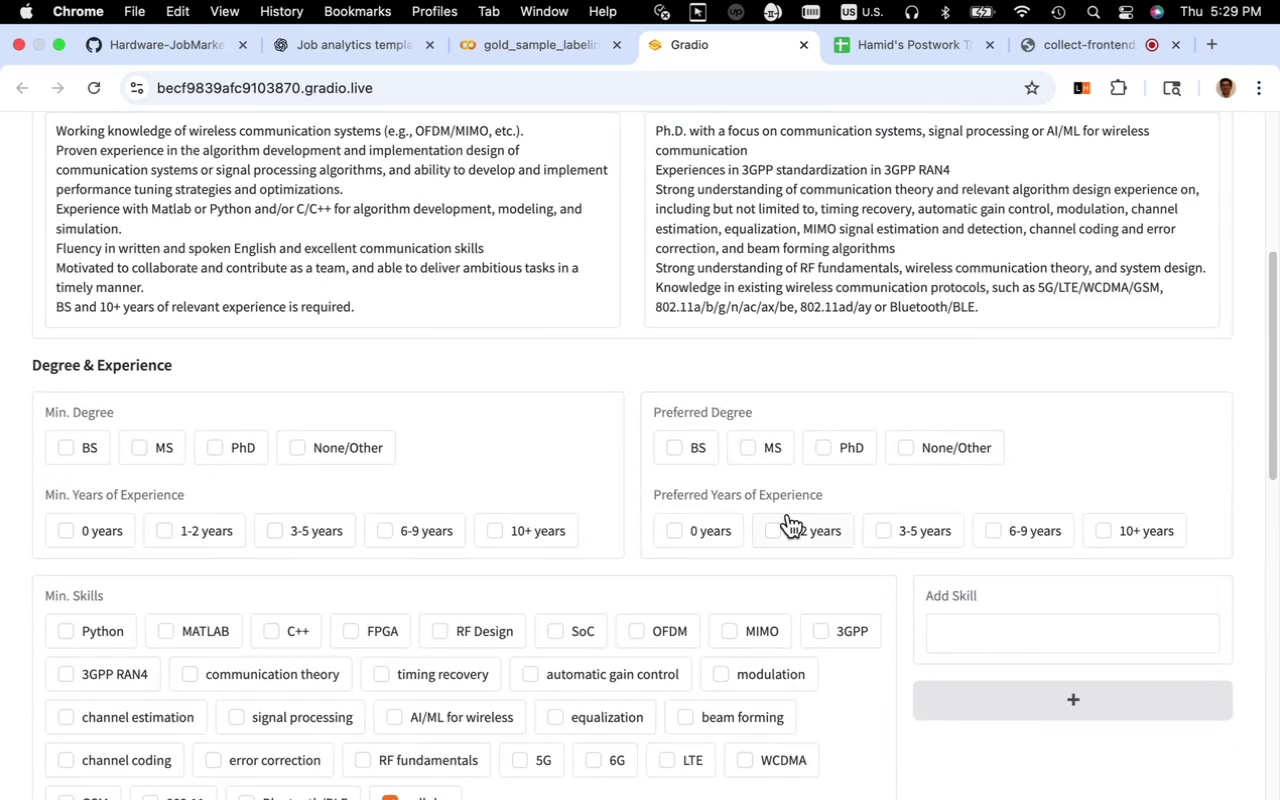 
scroll: coordinate [788, 514], scroll_direction: down, amount: 7.0
 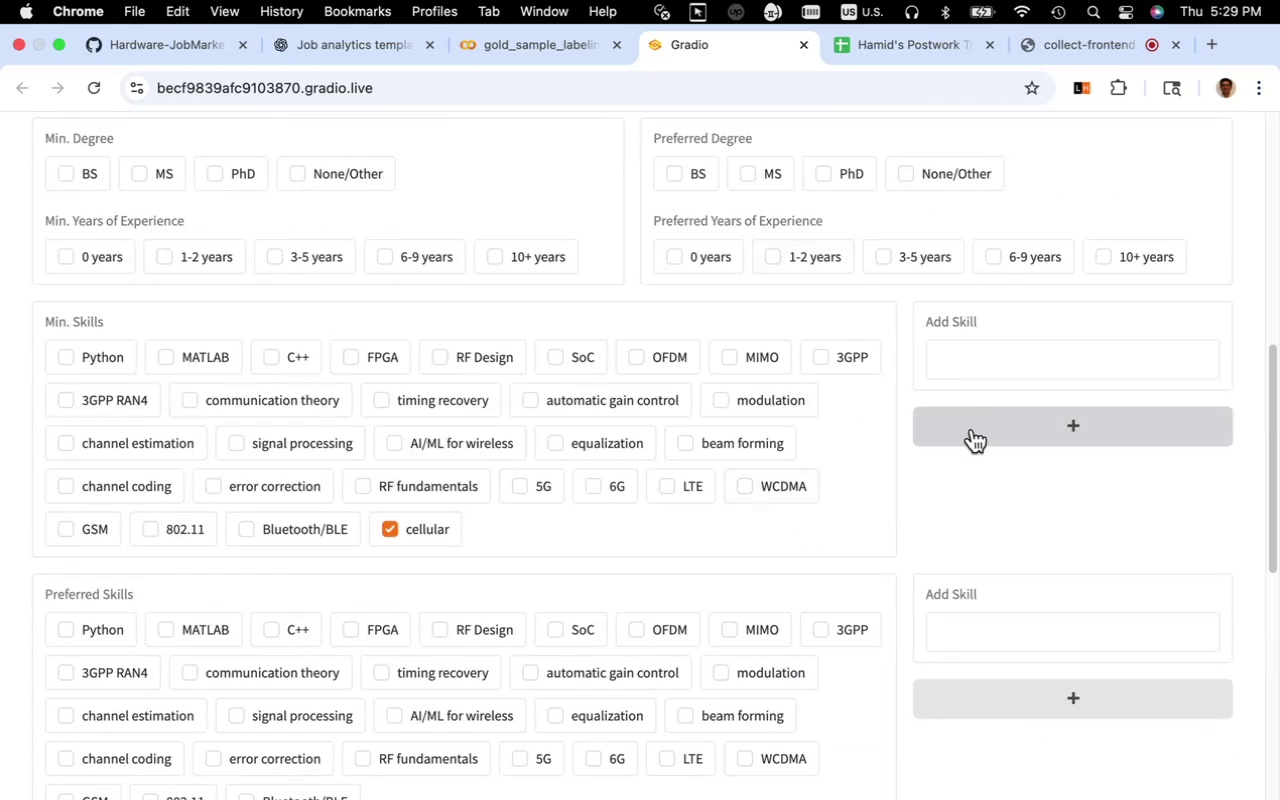 
left_click([969, 350])
 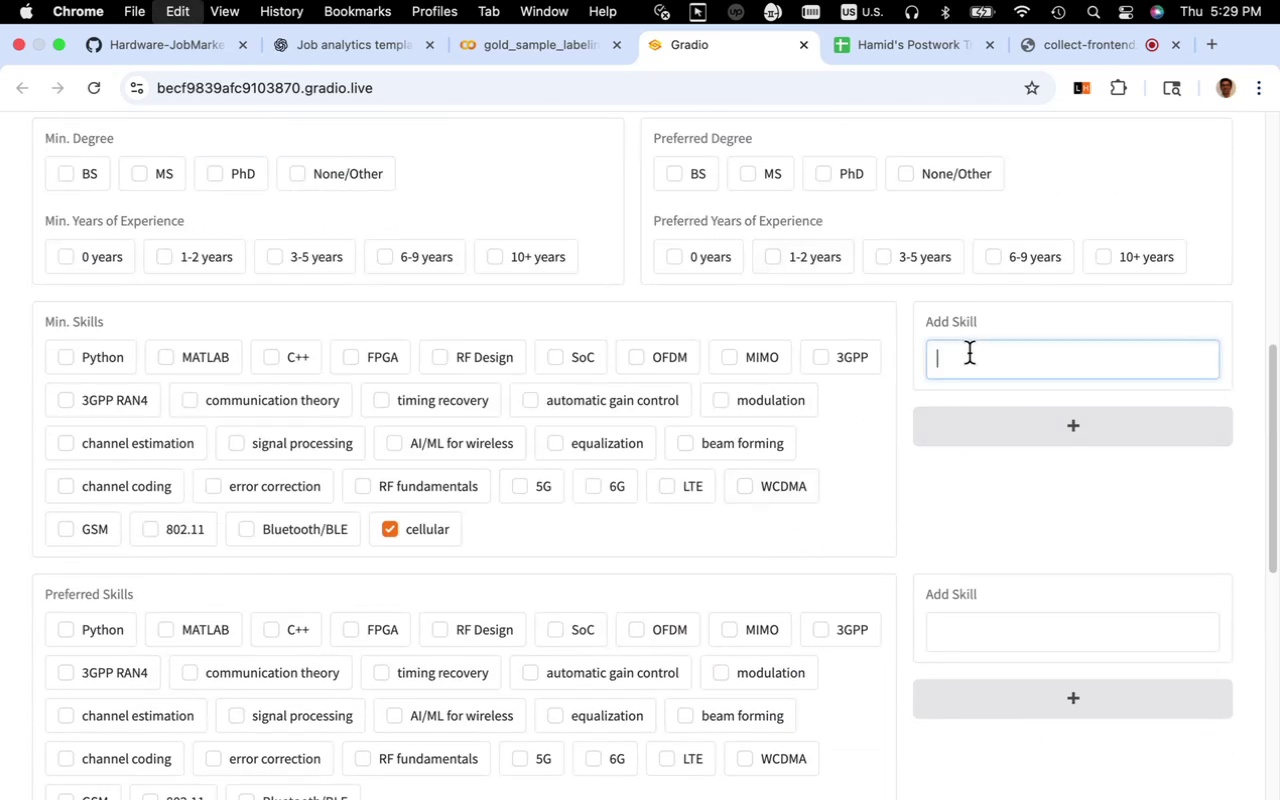 
key(Meta+CommandLeft)
 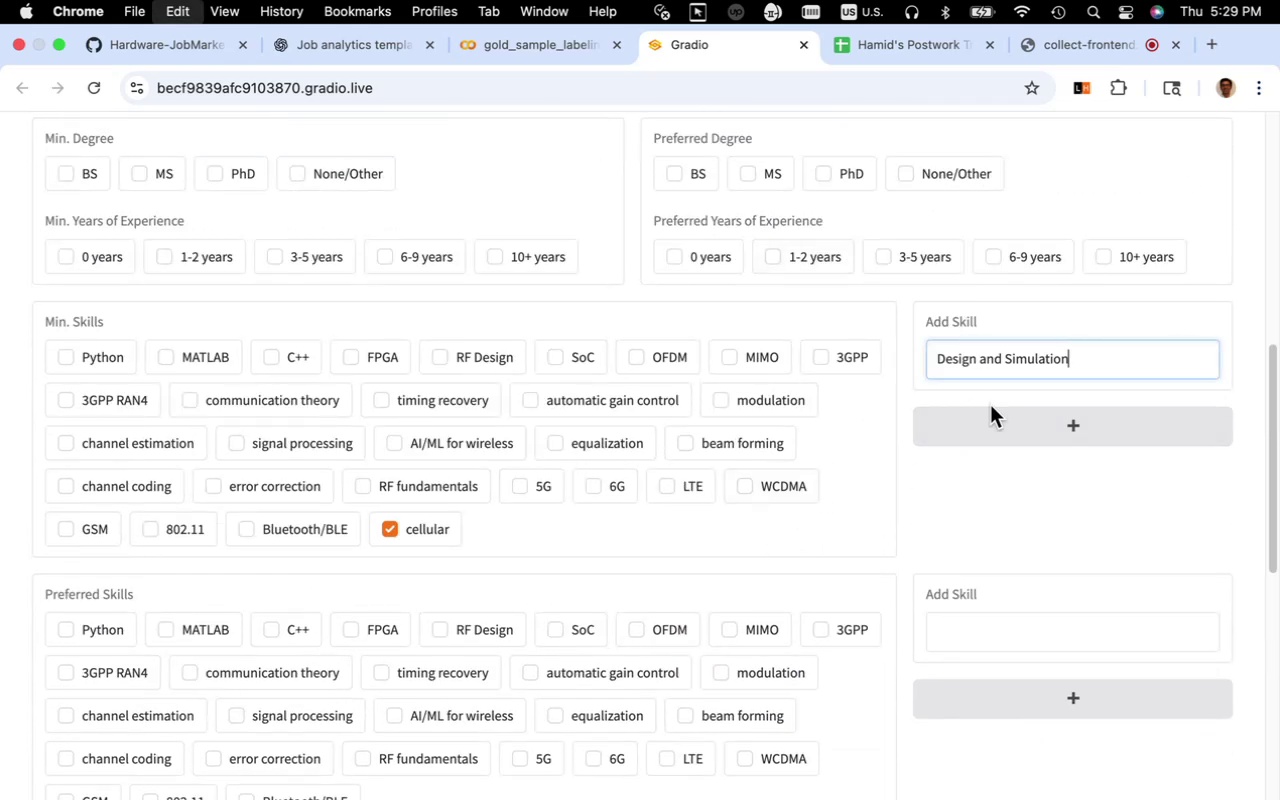 
key(Meta+V)
 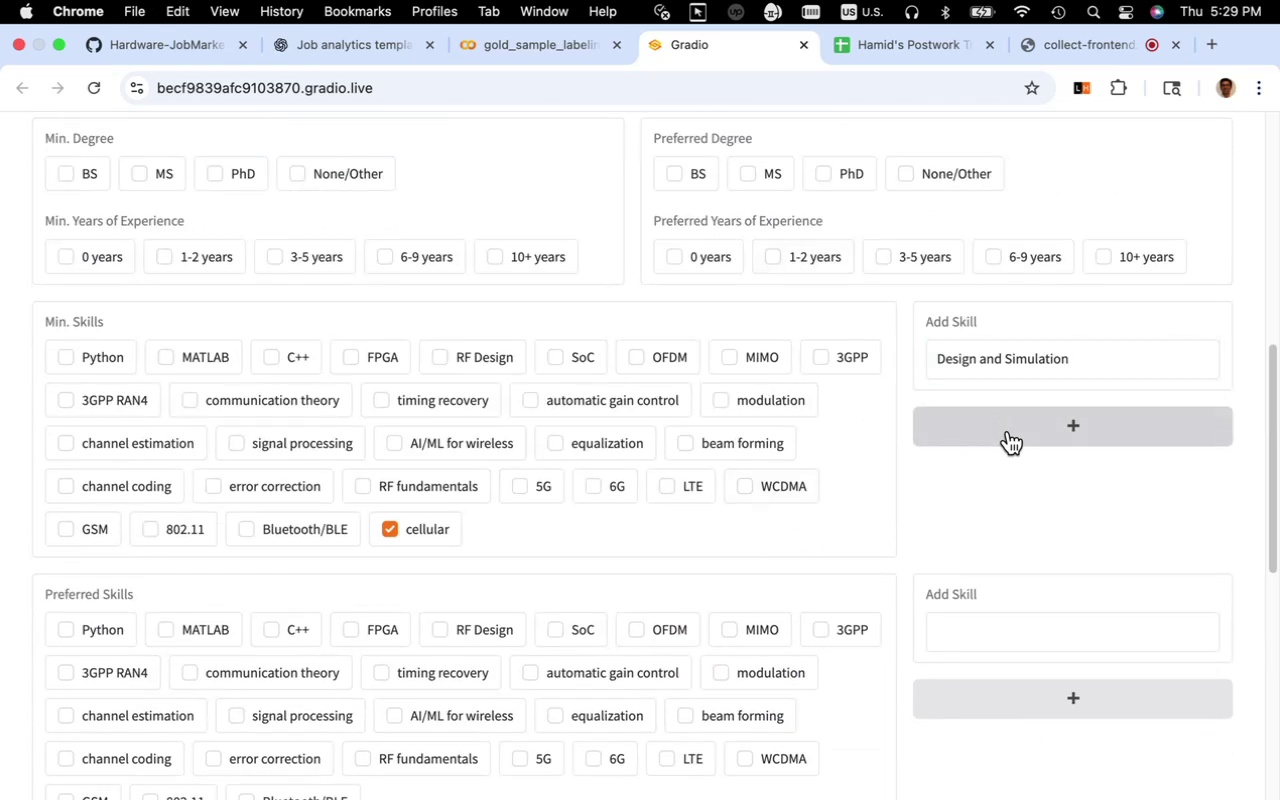 
left_click([1008, 431])
 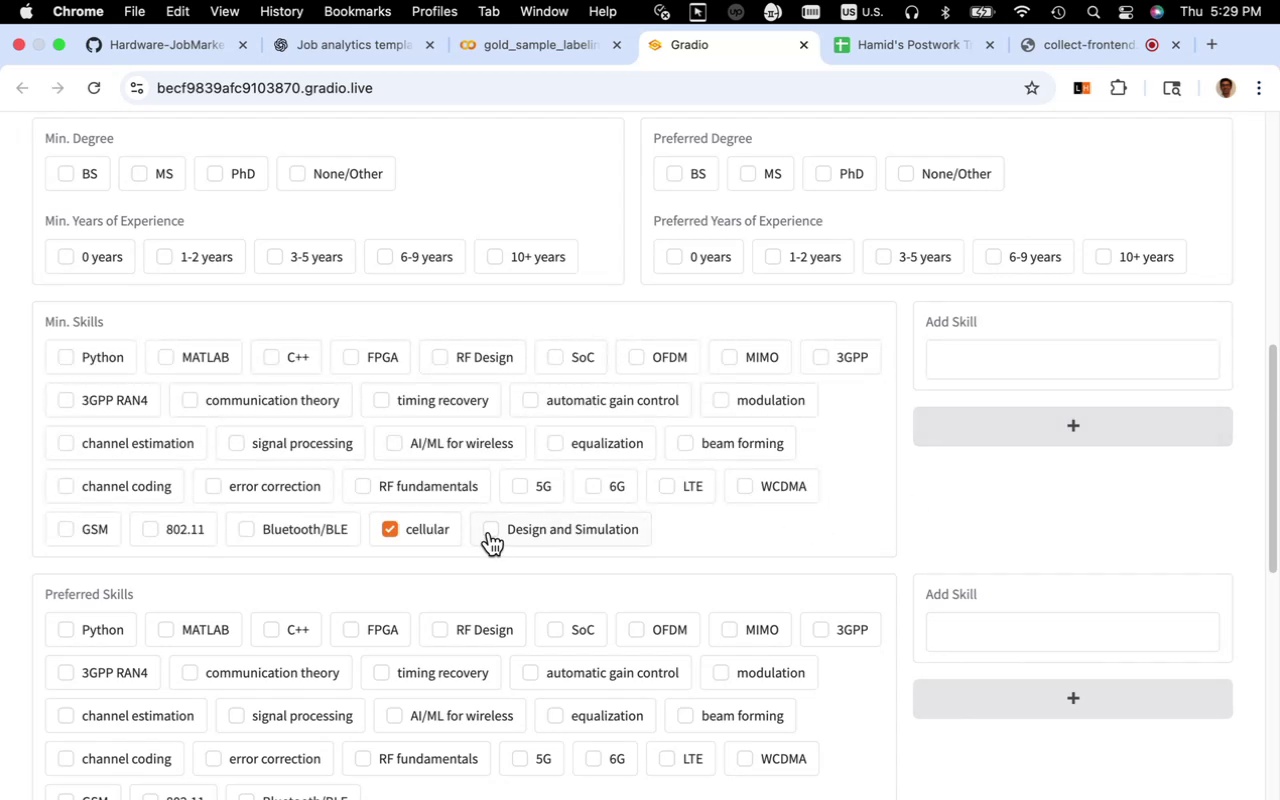 
left_click([491, 531])
 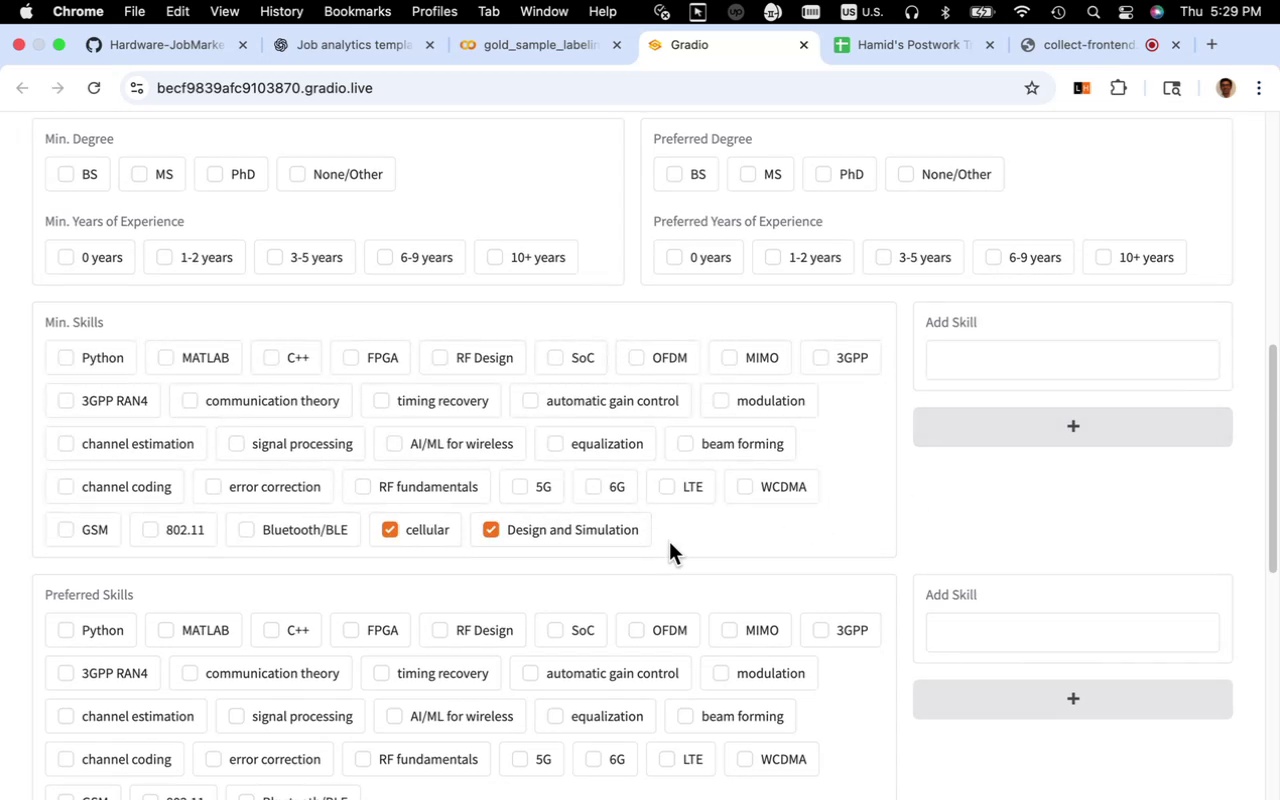 
scroll: coordinate [674, 545], scroll_direction: up, amount: 13.0
 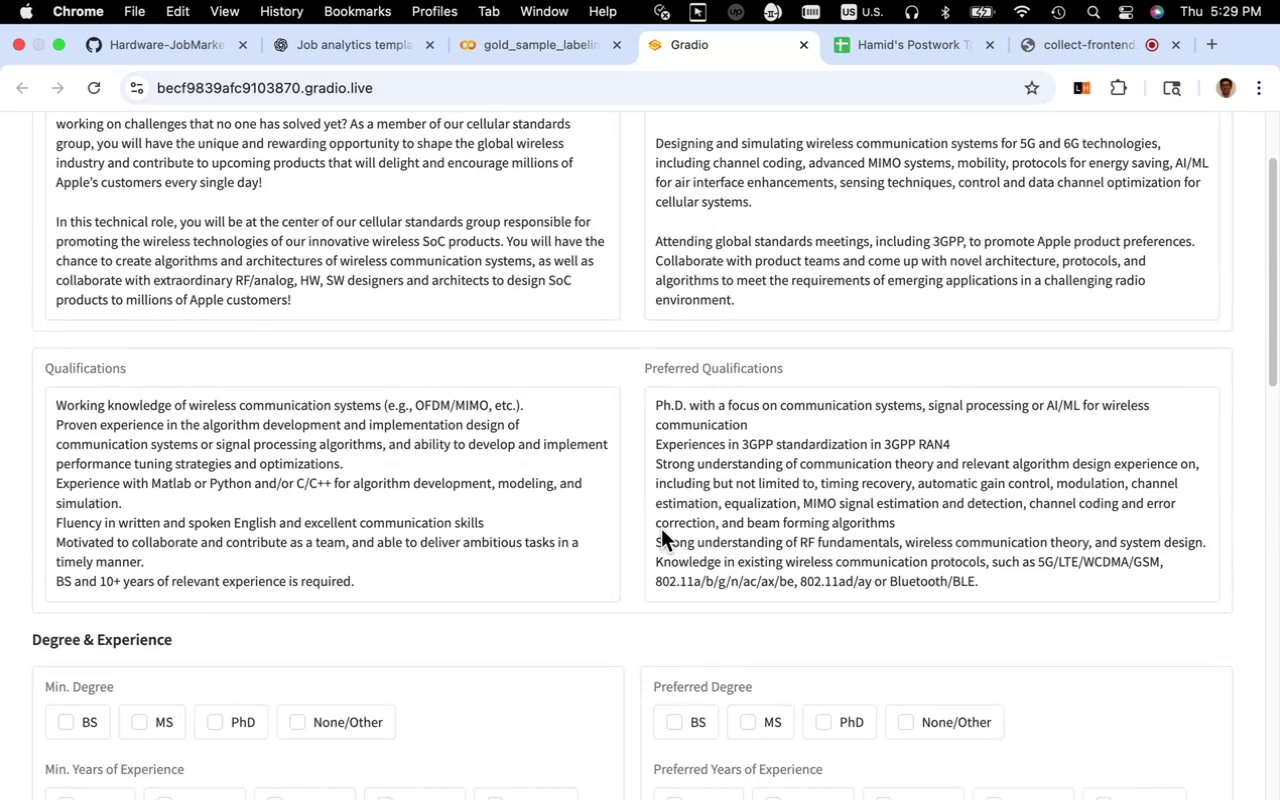 
scroll: coordinate [661, 529], scroll_direction: down, amount: 11.0
 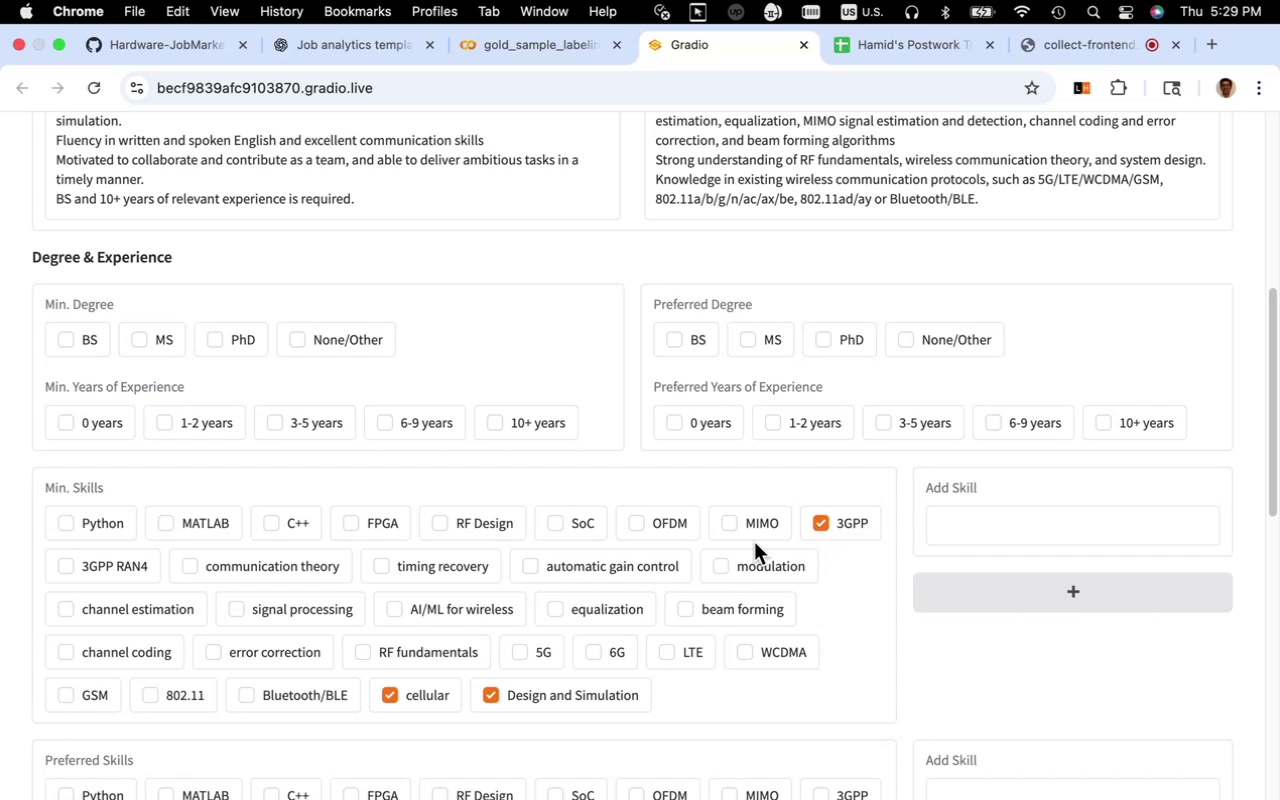 
scroll: coordinate [720, 552], scroll_direction: up, amount: 7.0
 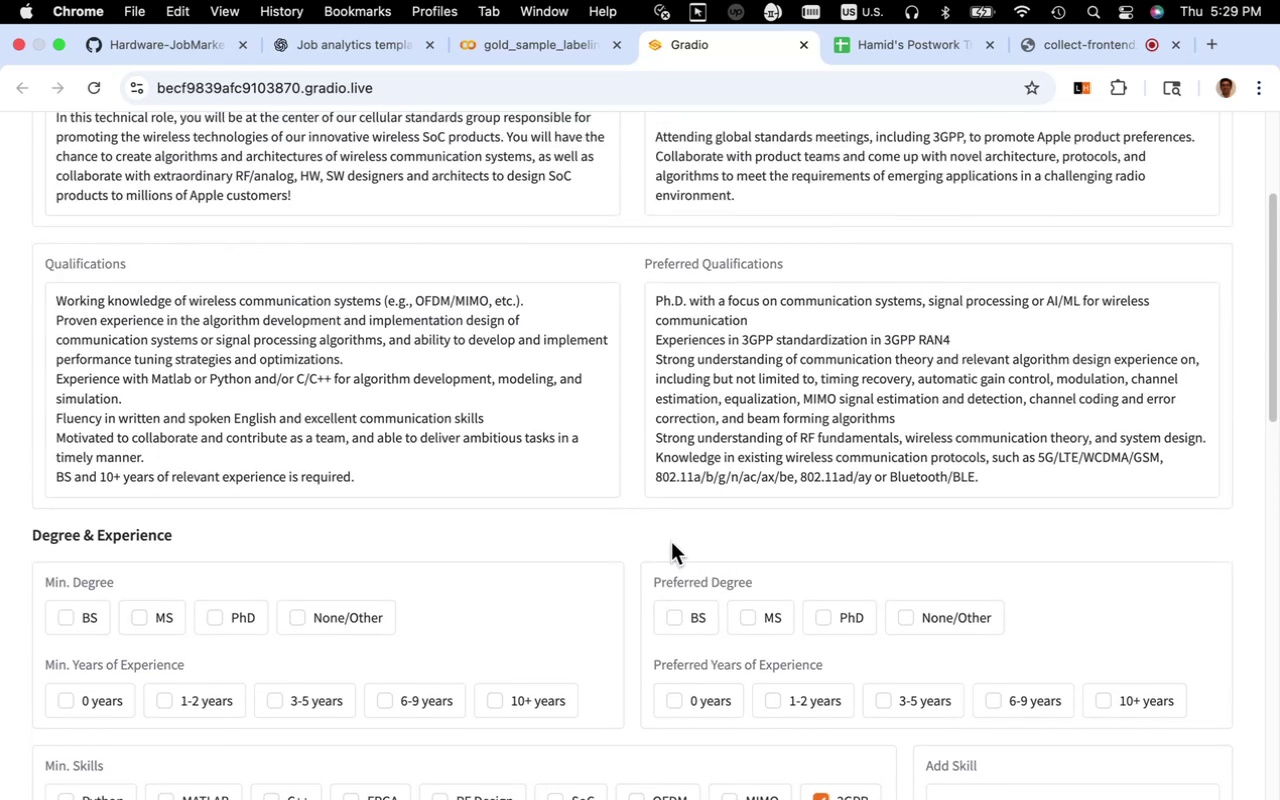 
scroll: coordinate [670, 542], scroll_direction: down, amount: 4.0
 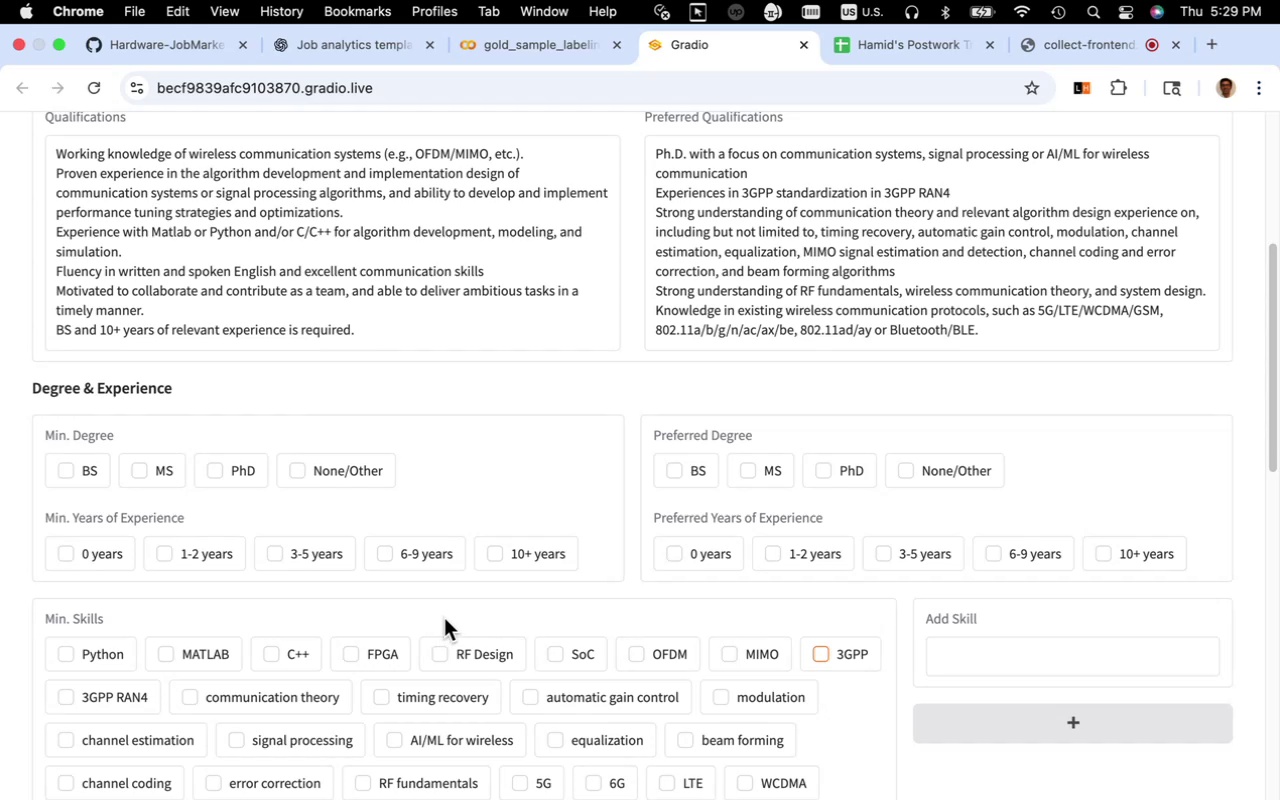 
wait(7.48)
 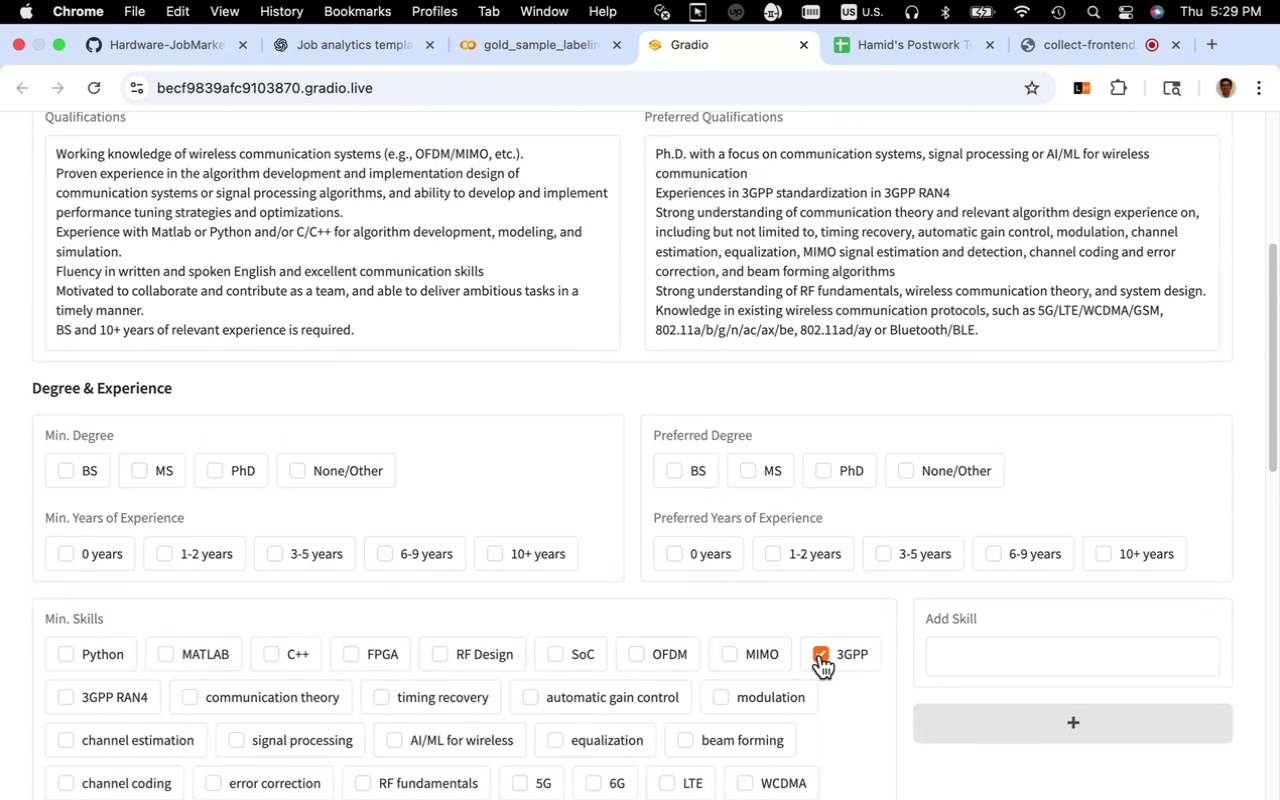 
scroll: coordinate [430, 602], scroll_direction: down, amount: 5.0
 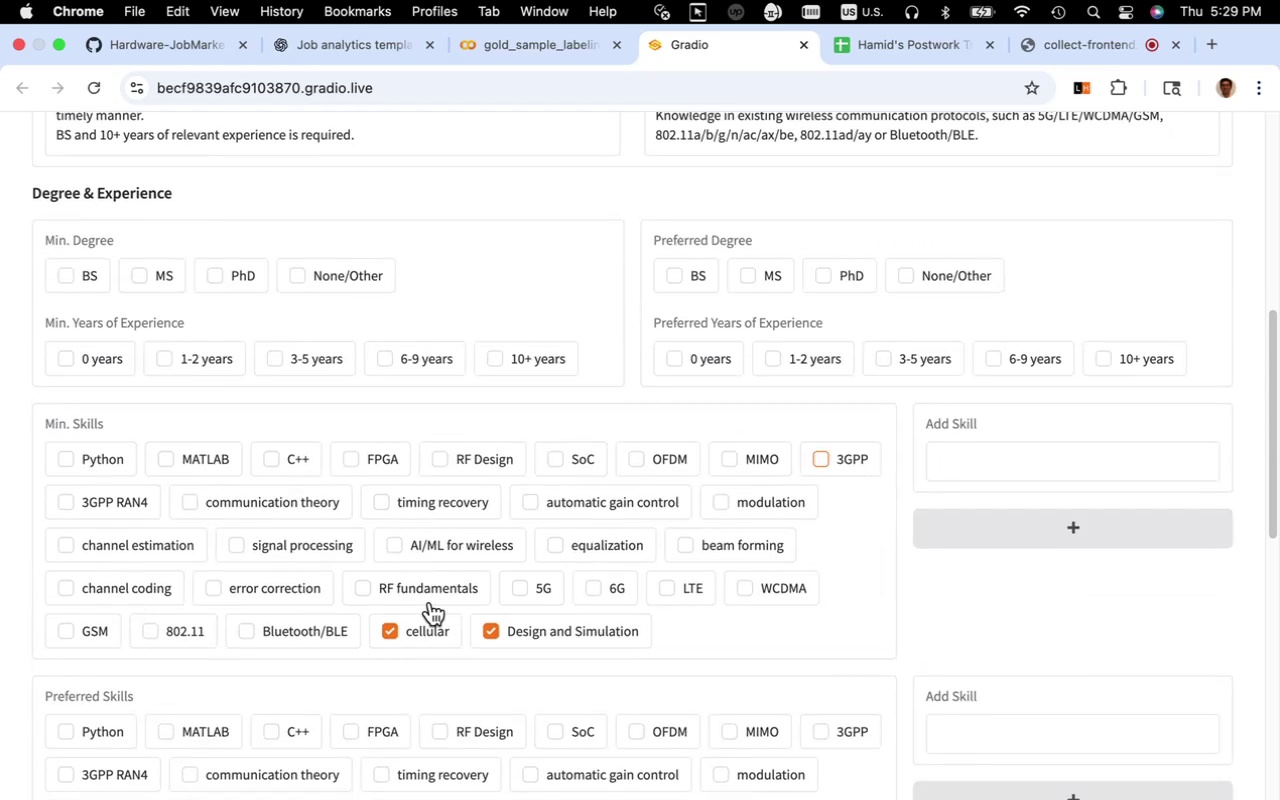 
scroll: coordinate [430, 602], scroll_direction: up, amount: 2.0
 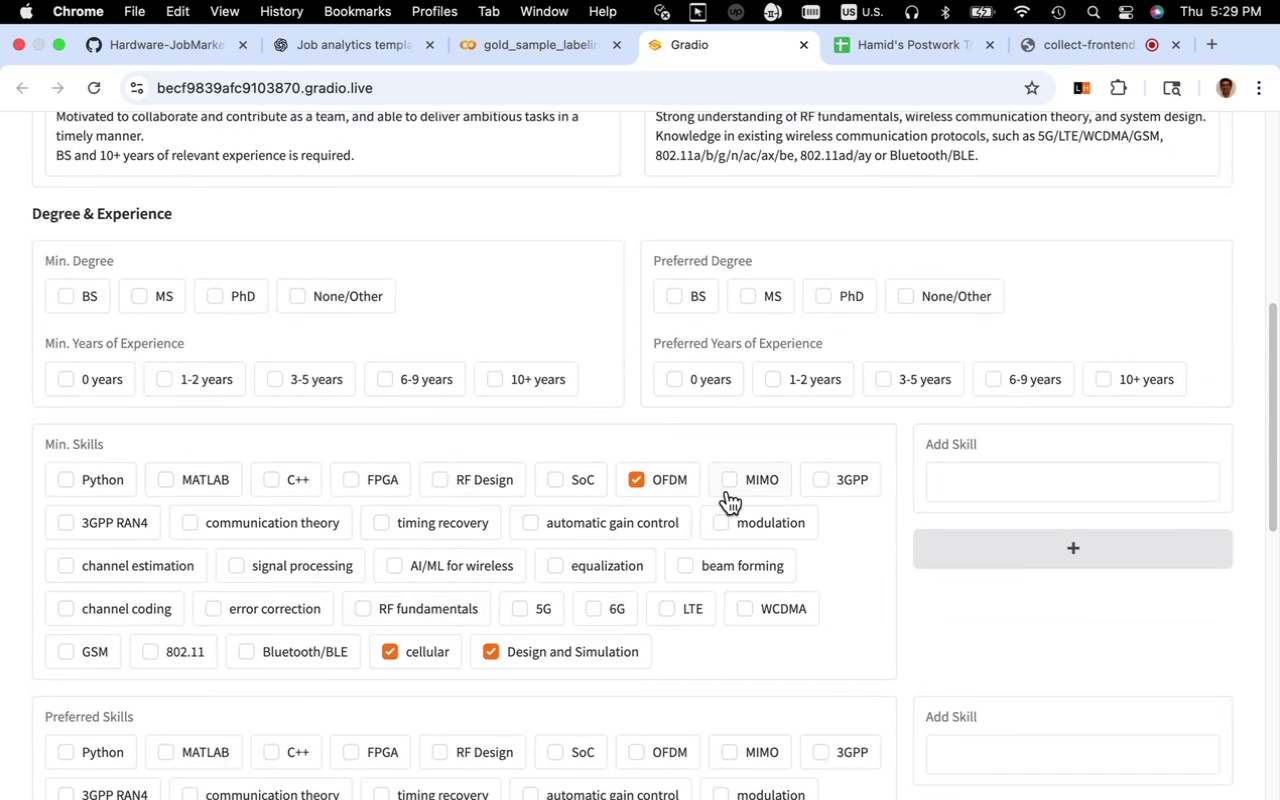 
left_click([728, 483])
 